 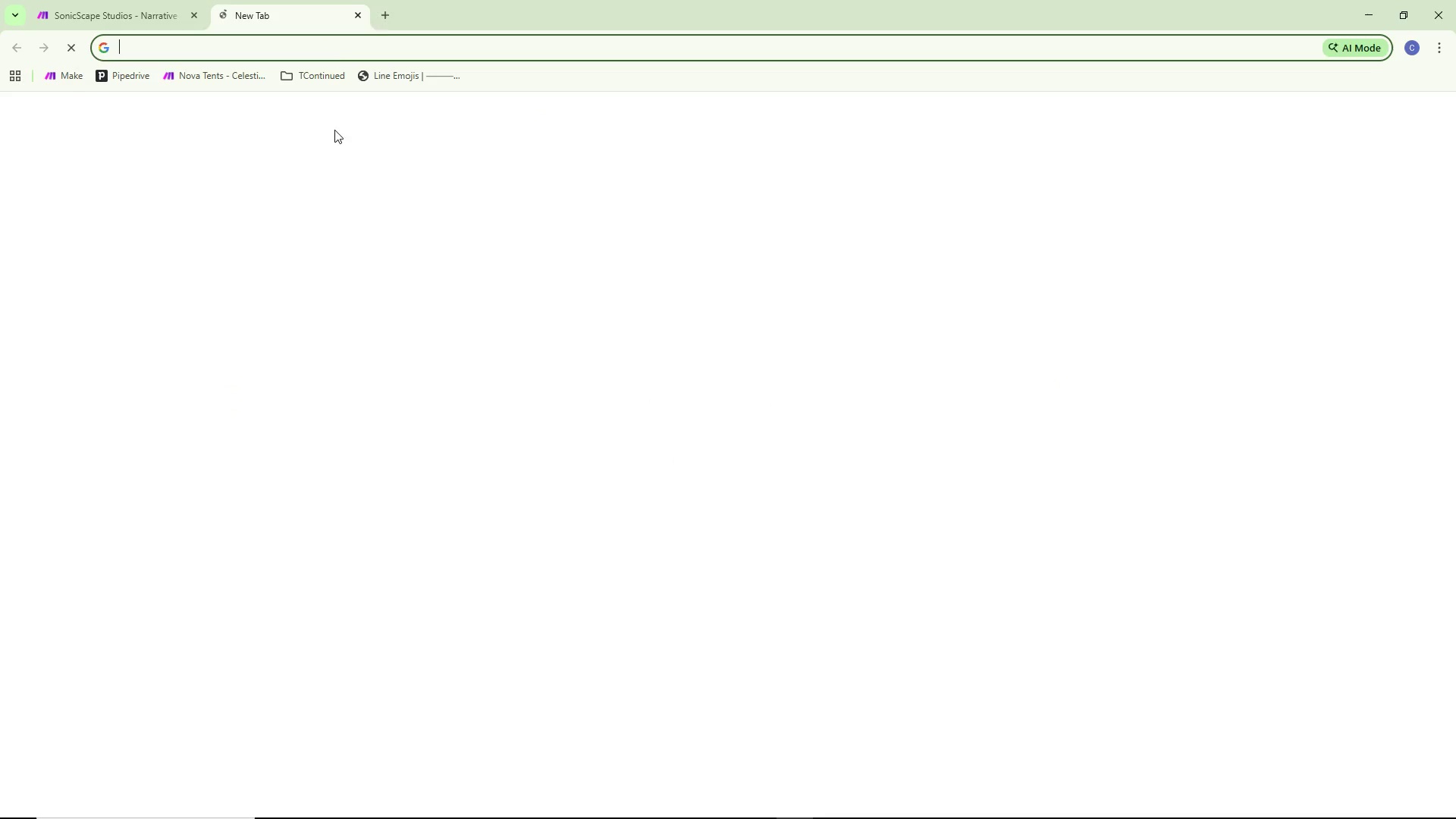 
type(Typ)
 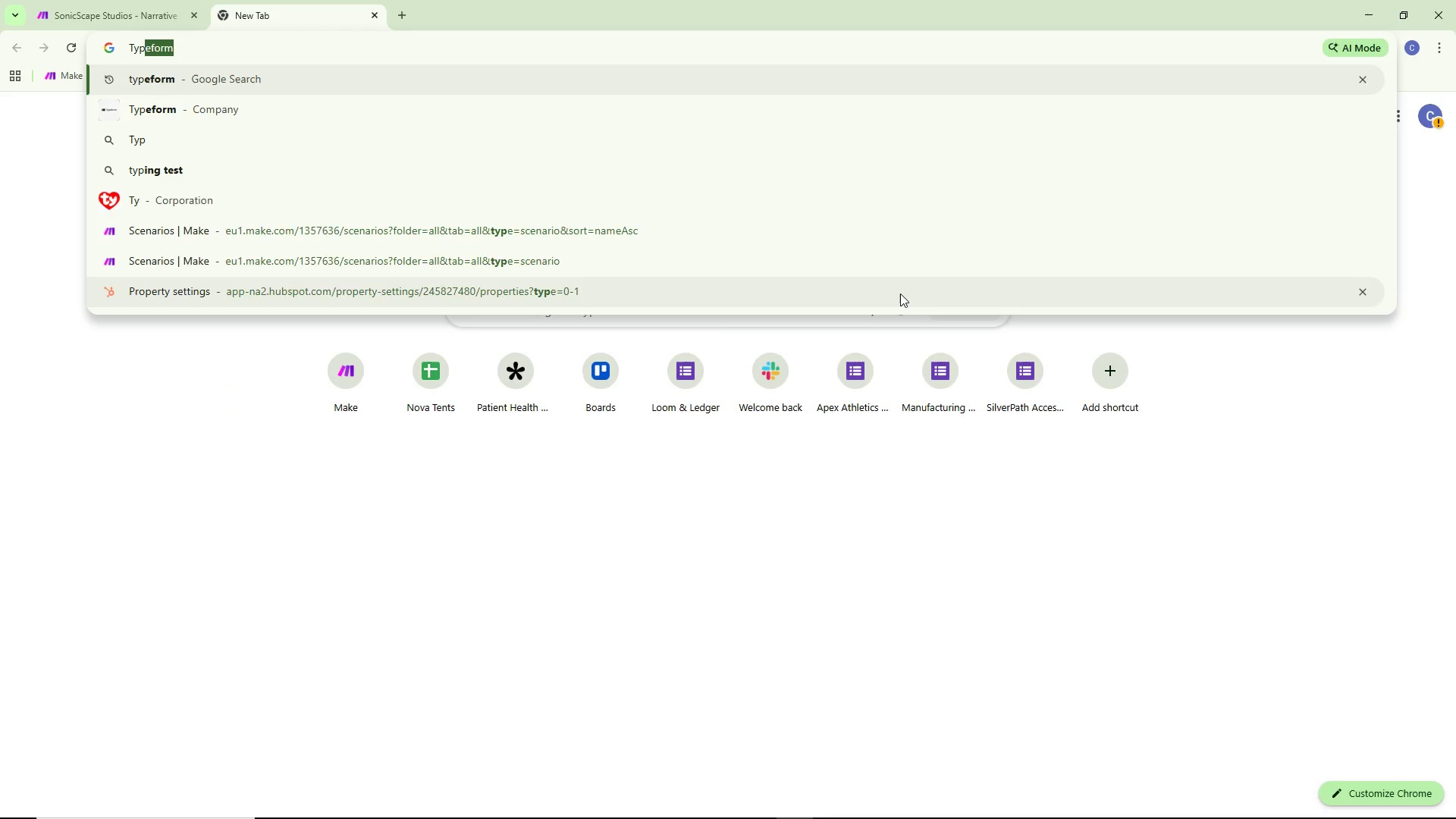 
type(eform)
 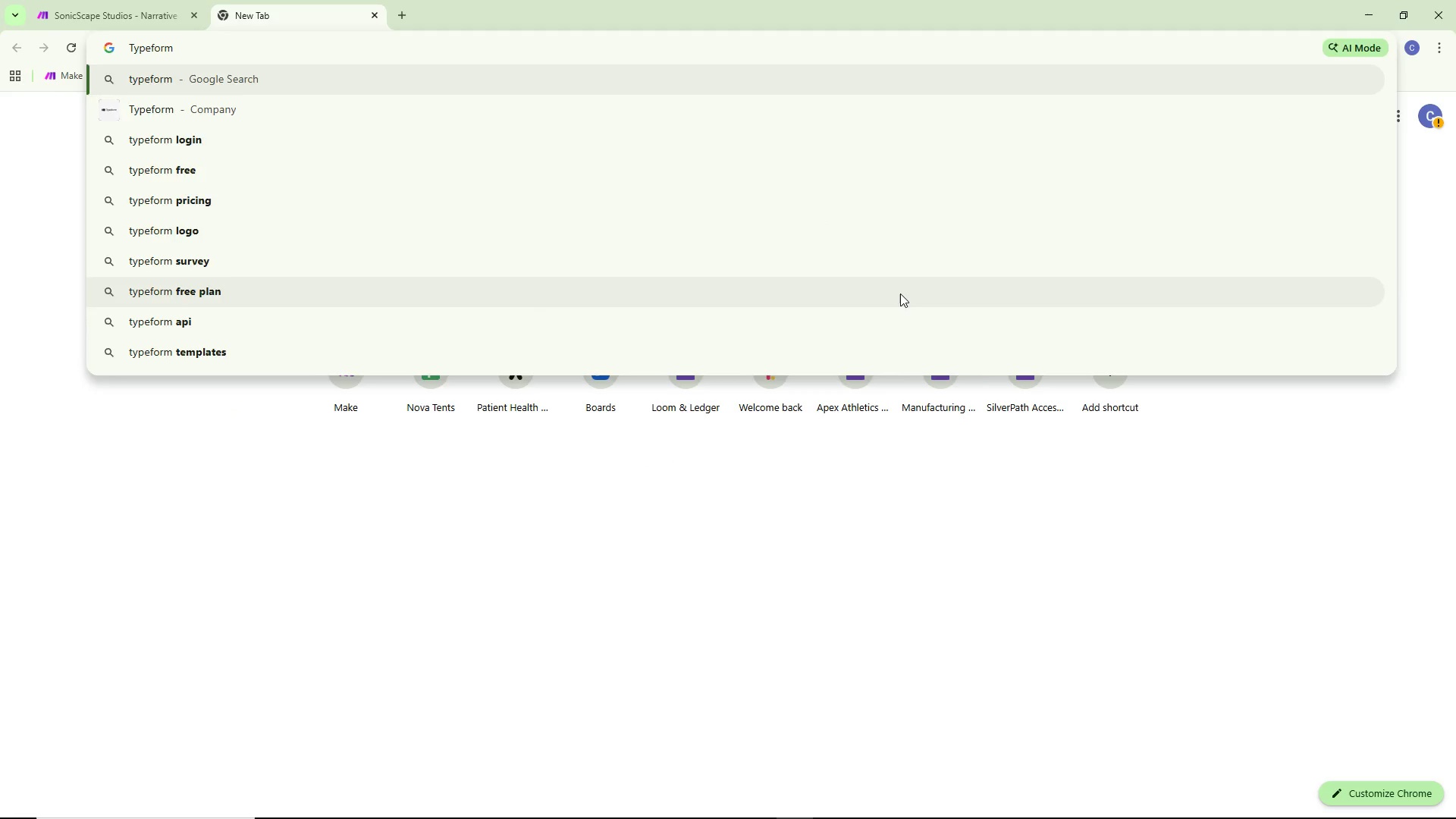 
key(Enter)
 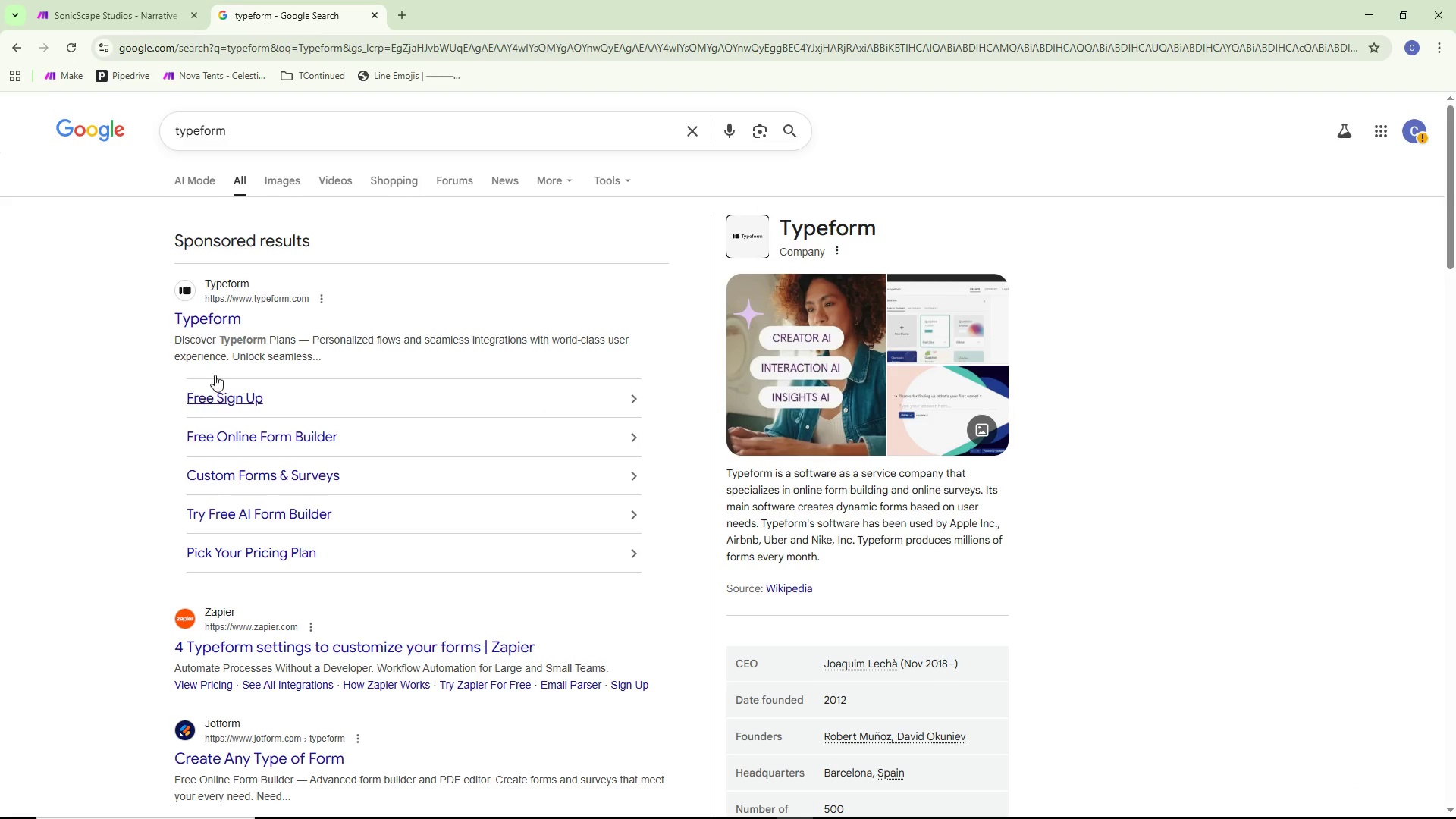 
left_click([235, 329])
 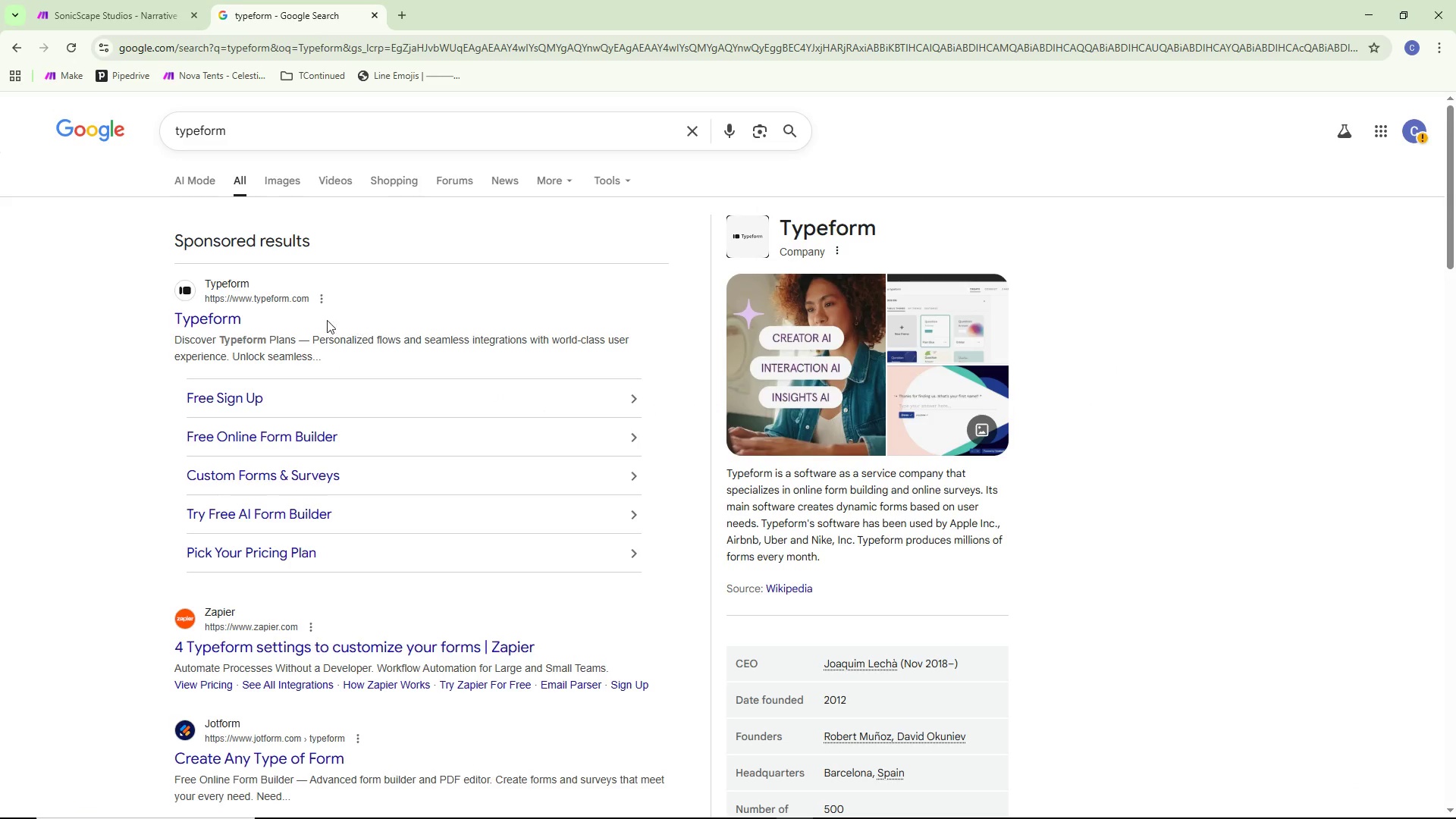 
left_click([220, 323])
 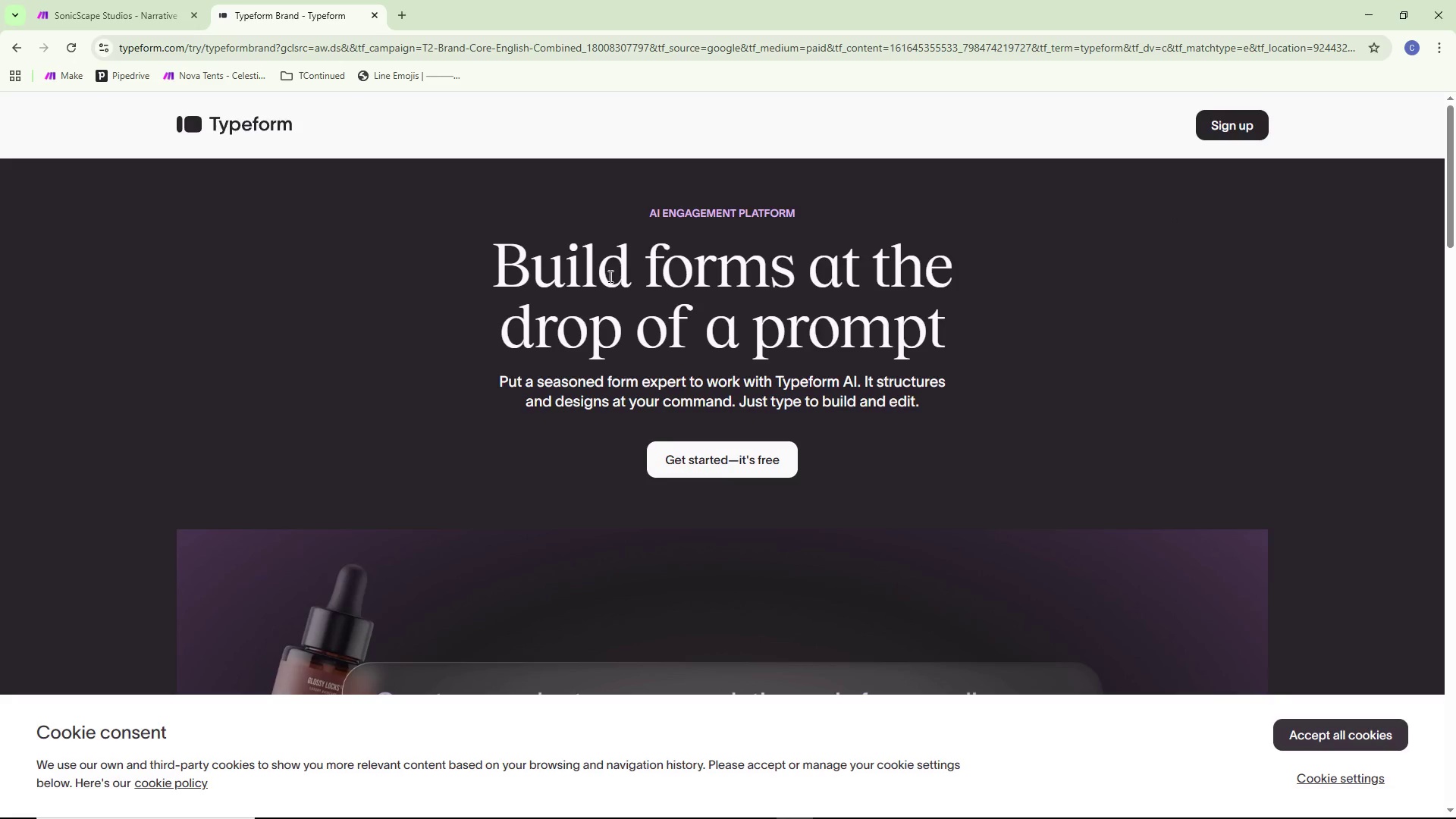 
wait(6.06)
 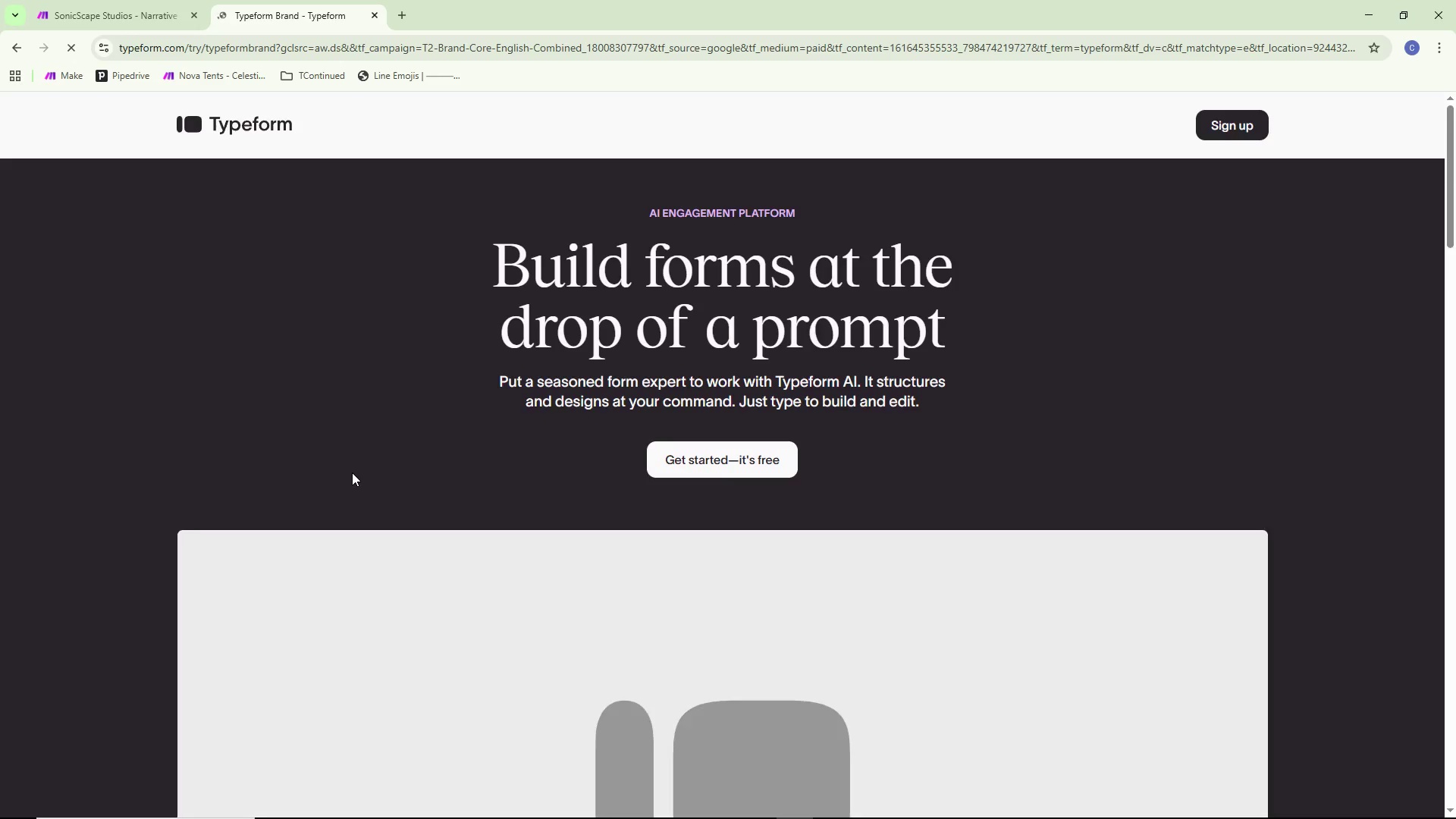 
left_click([1235, 121])
 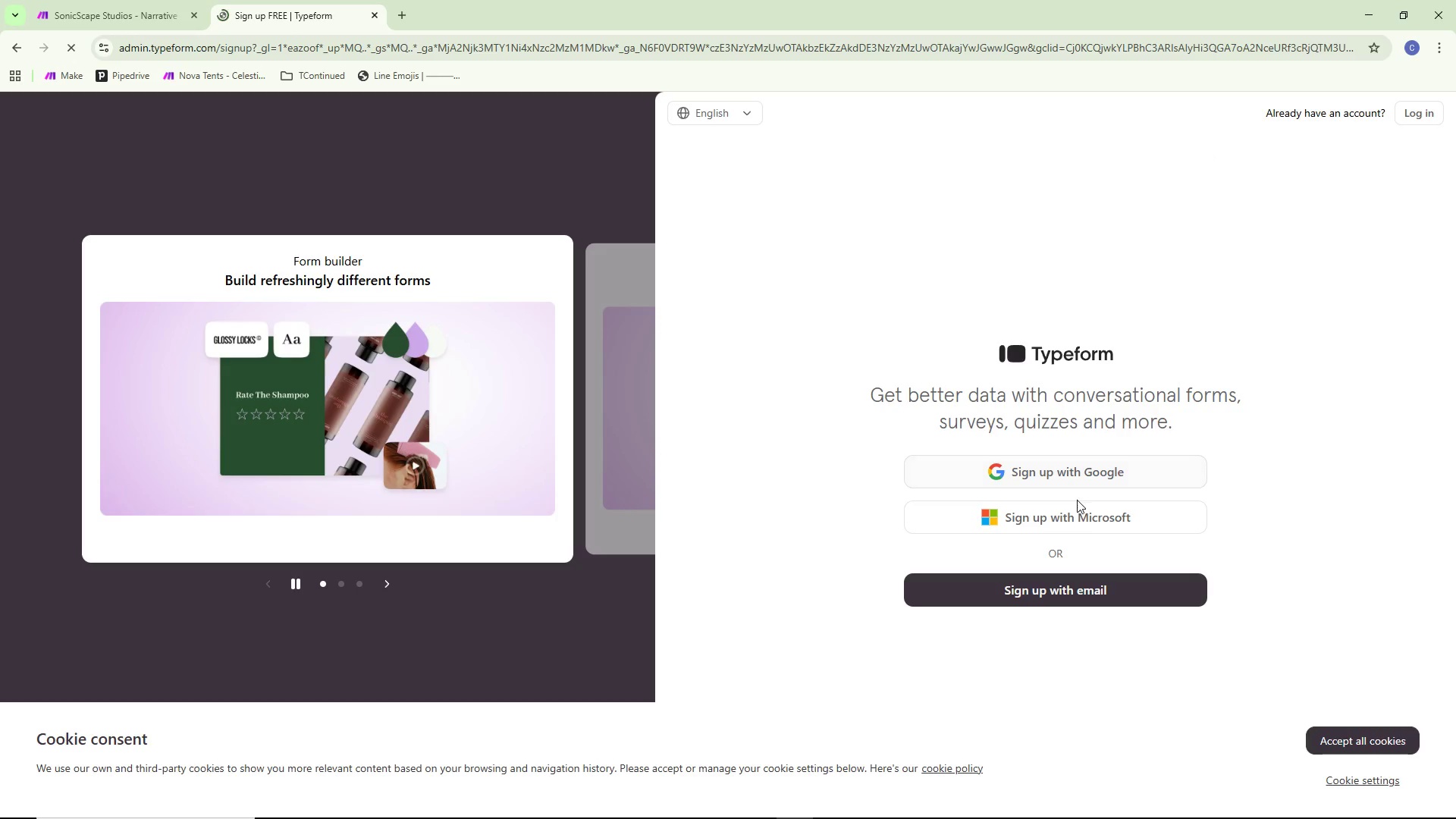 
left_click([1067, 475])
 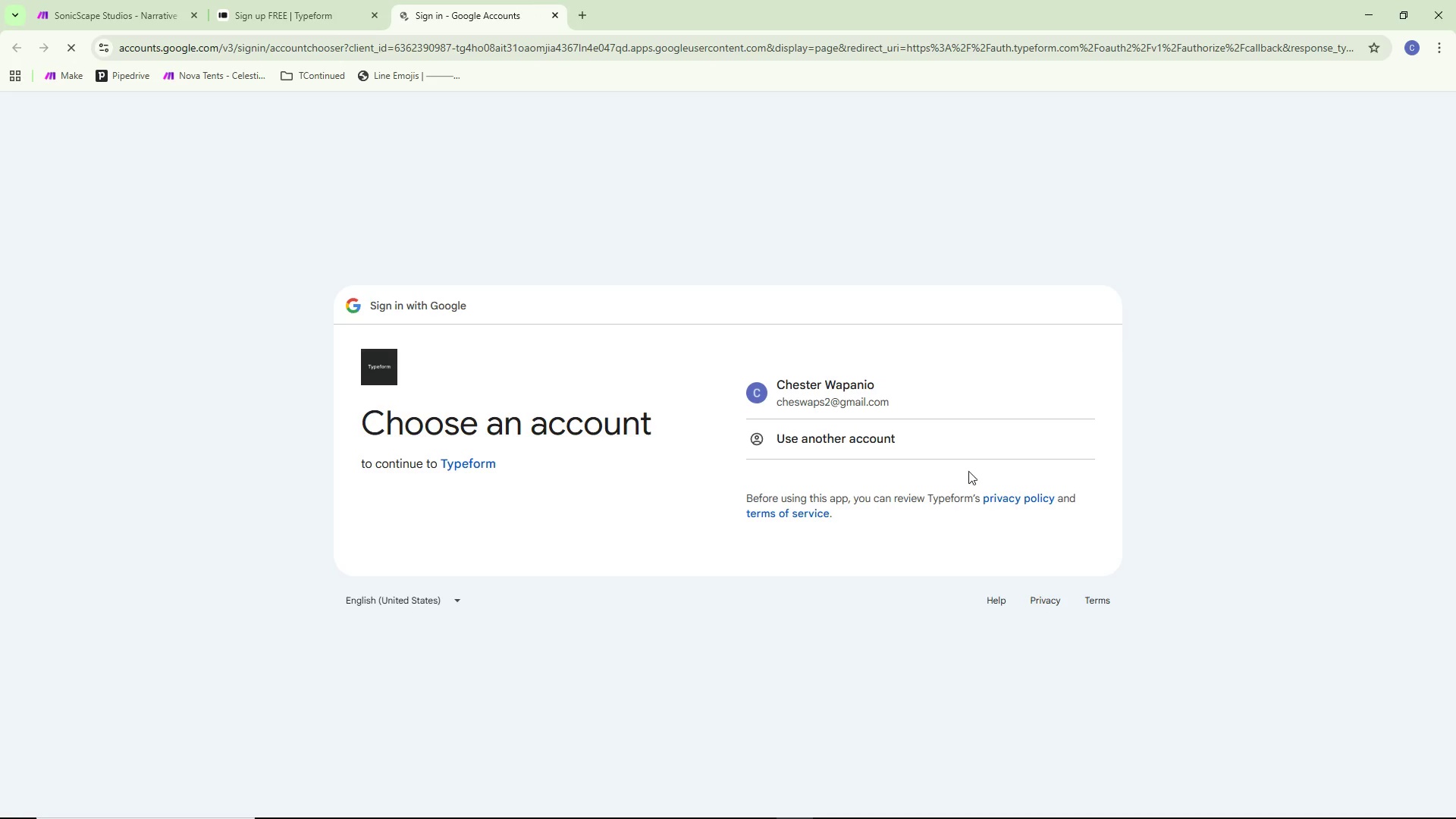 
left_click([877, 394])
 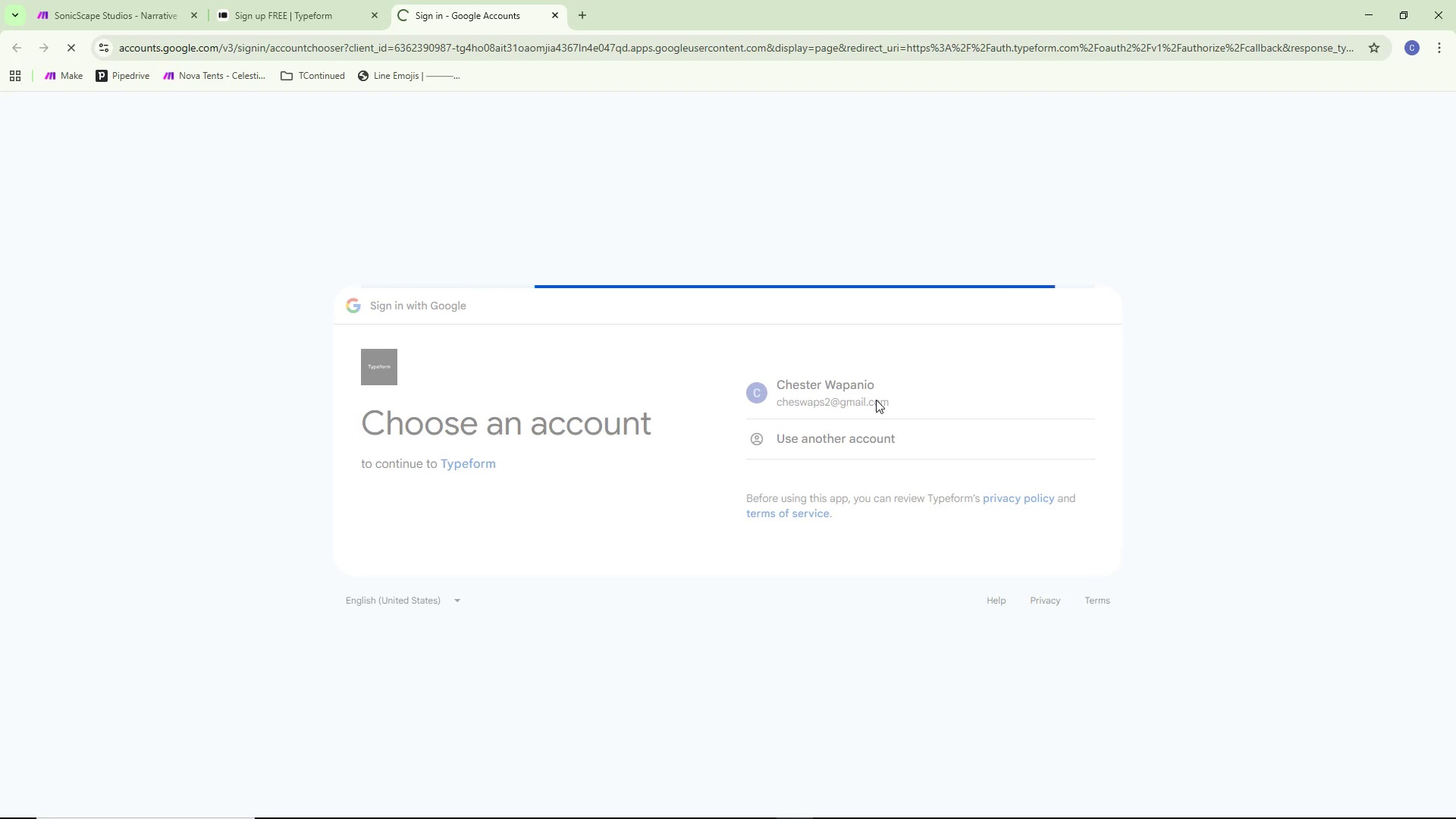 
mouse_move([879, 405])
 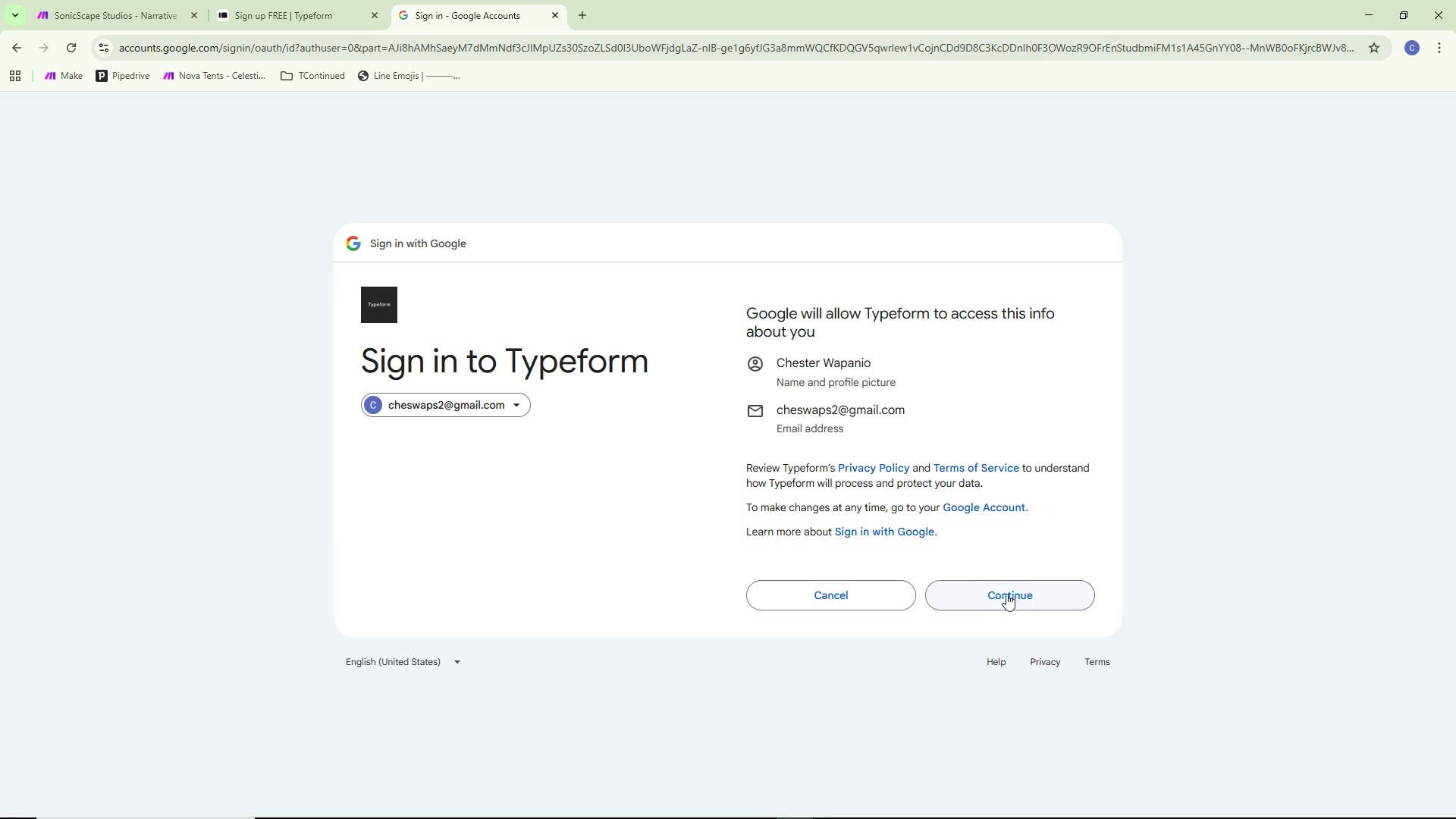 
left_click([1009, 594])
 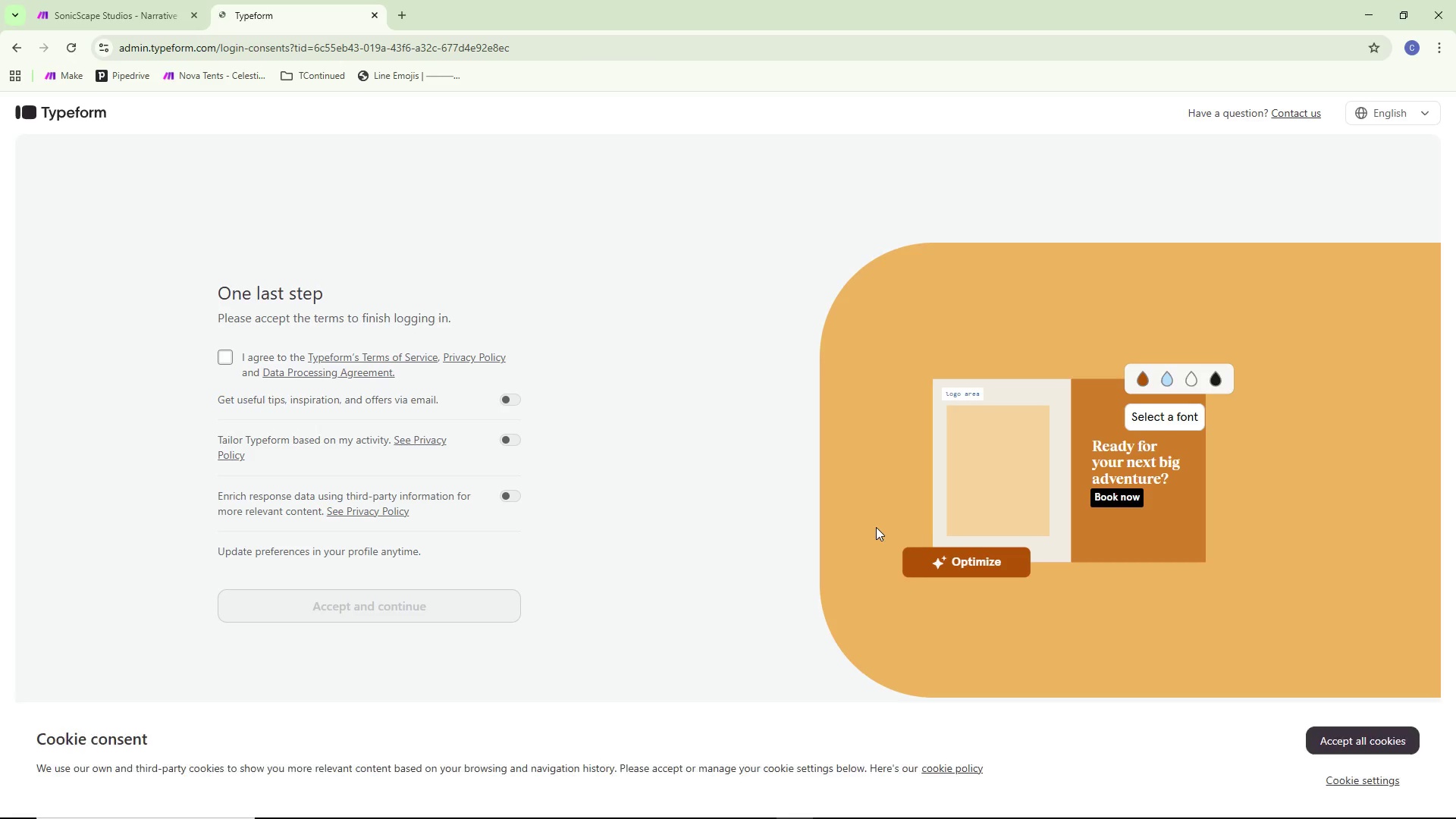 
wait(13.5)
 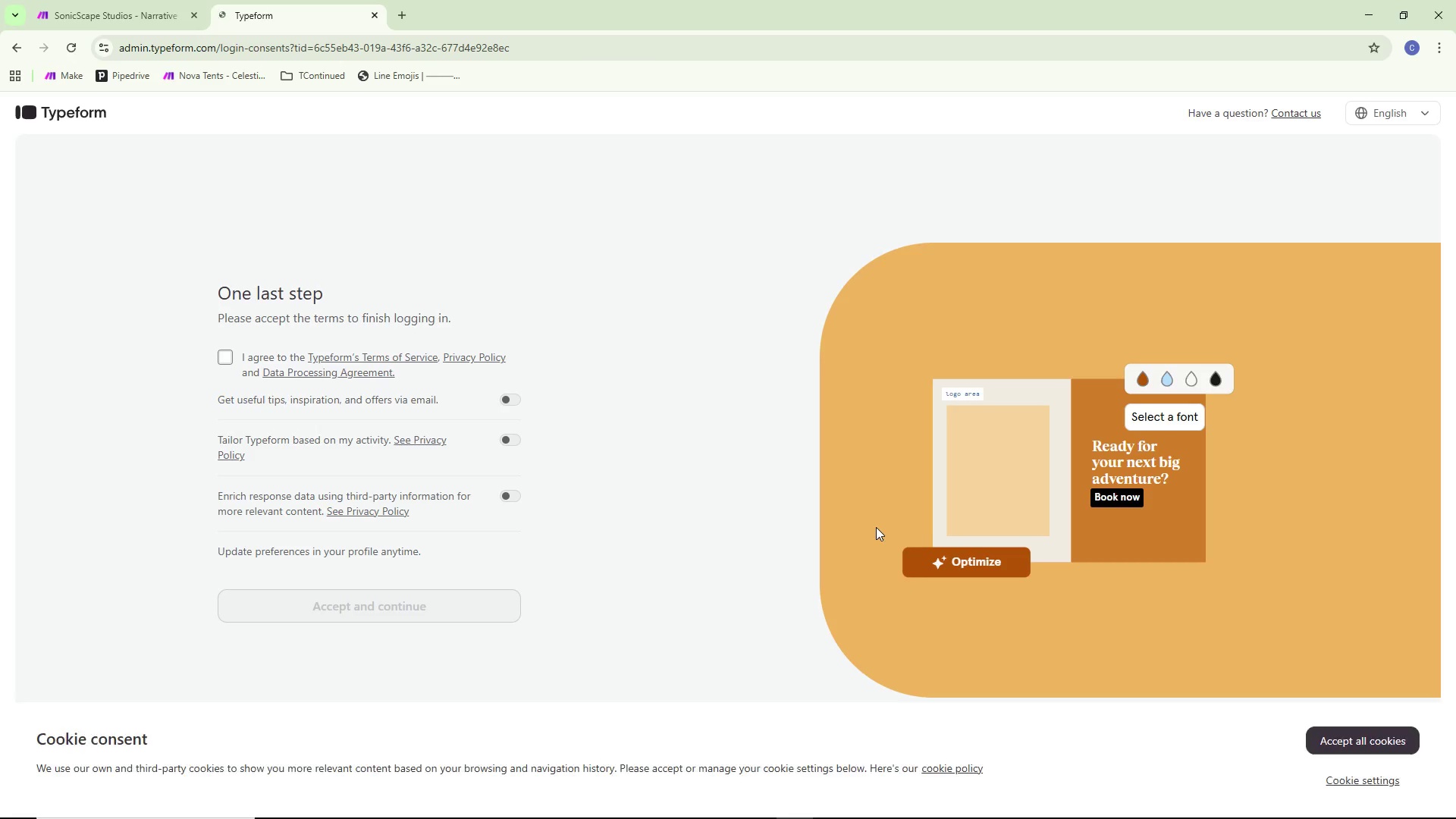 
left_click([218, 353])
 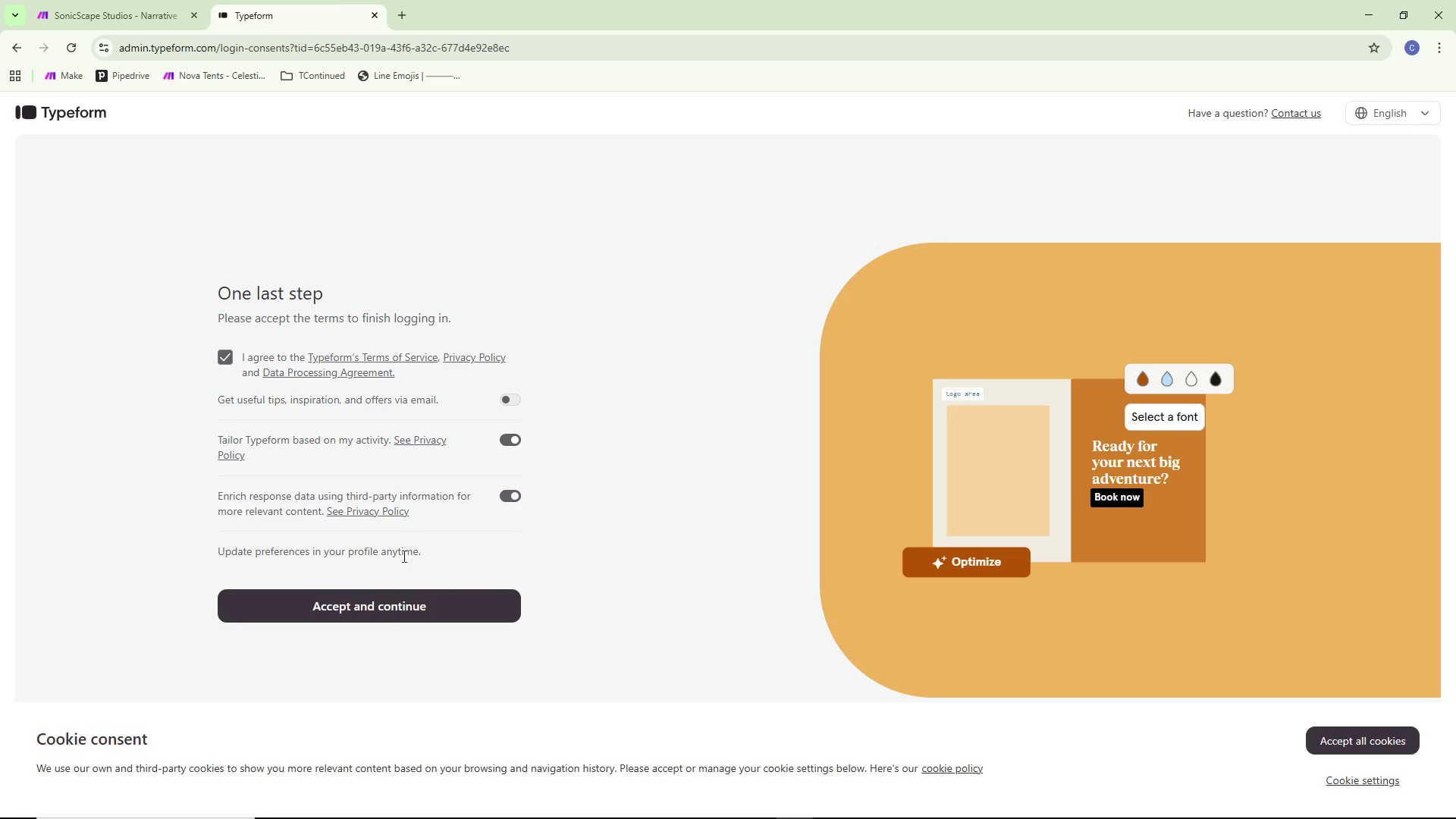 
wait(18.39)
 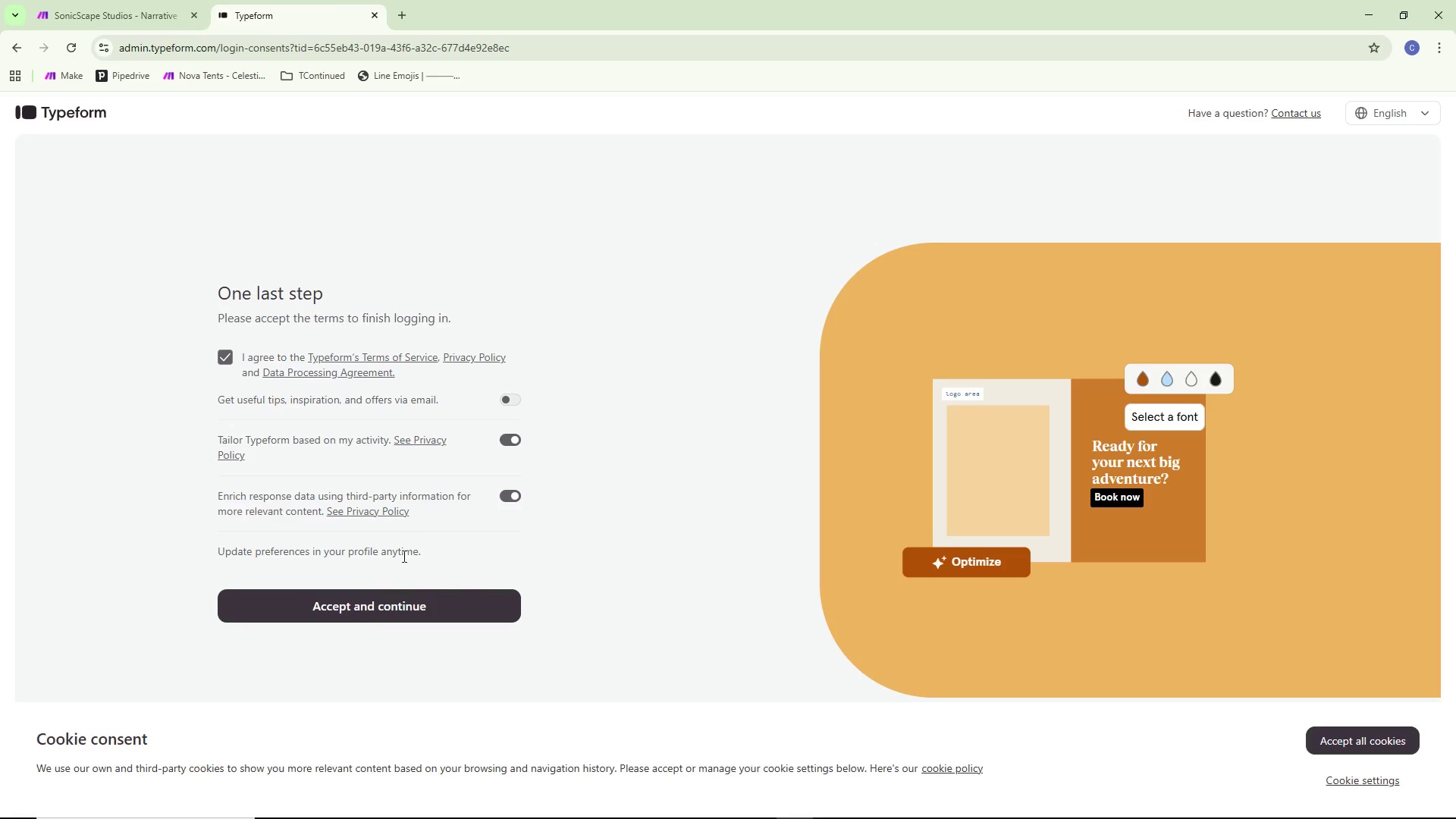 
left_click([511, 399])
 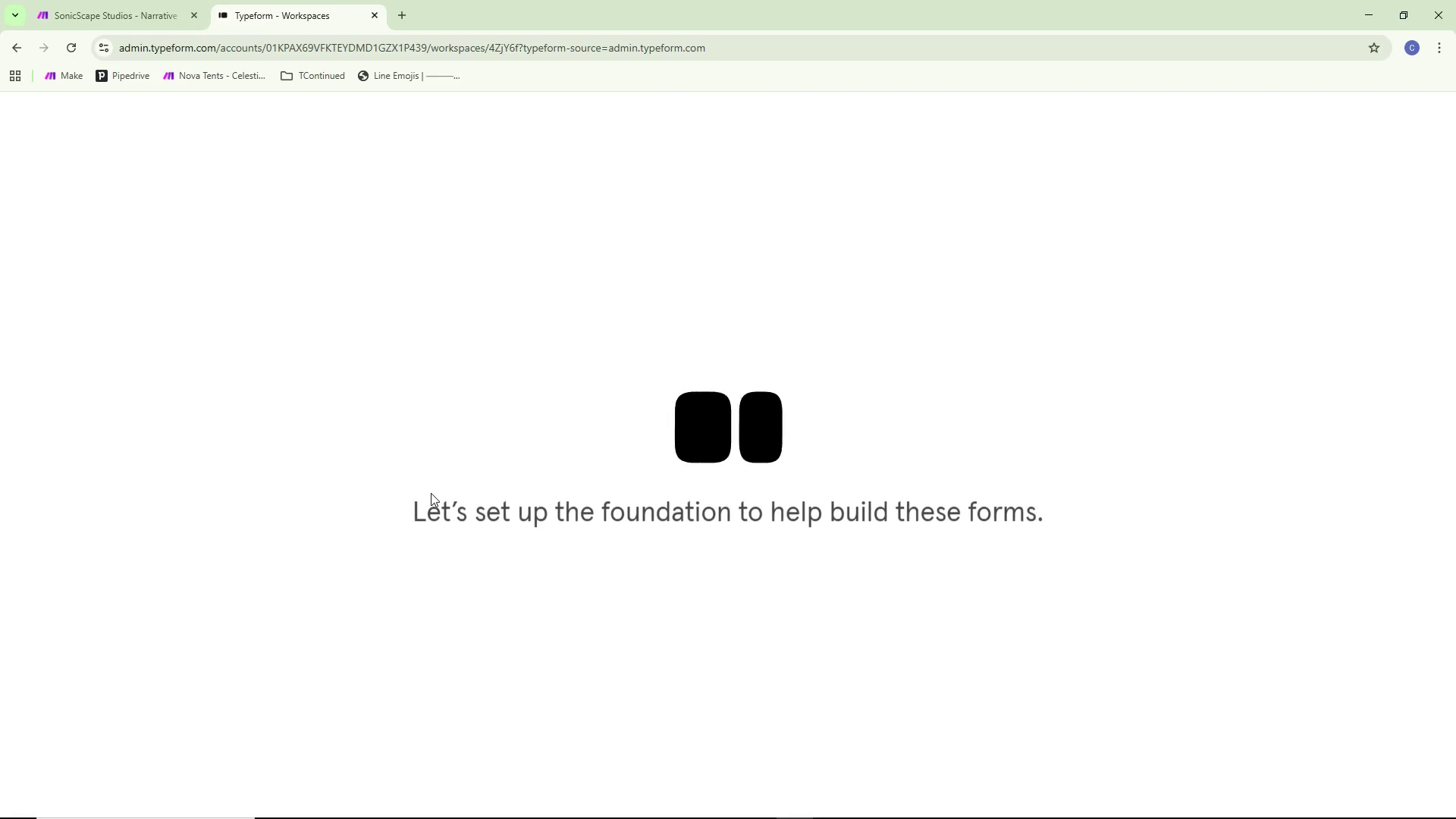 
wait(18.19)
 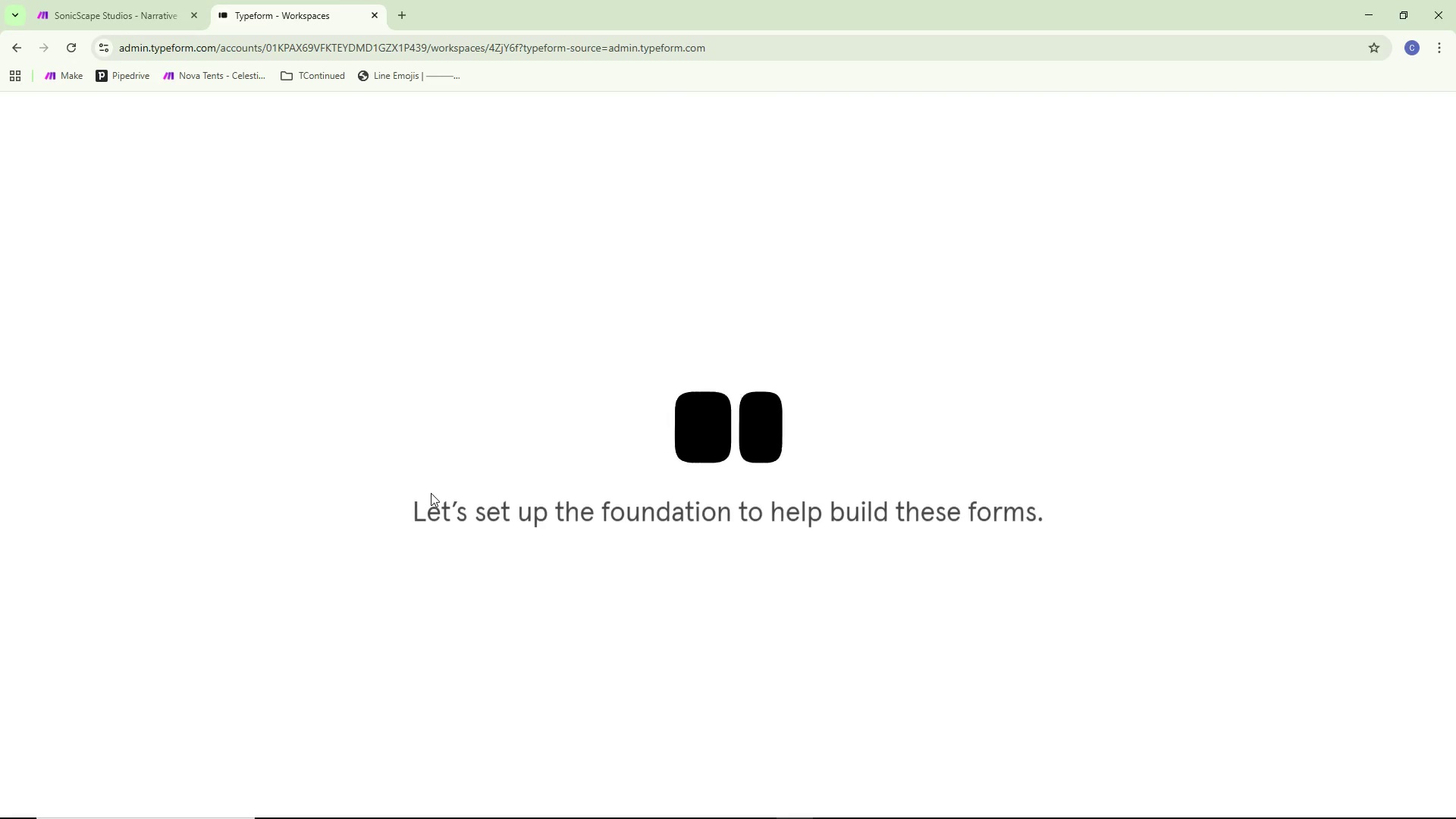 
scroll: coordinate [799, 336], scroll_direction: down, amount: 1.0
 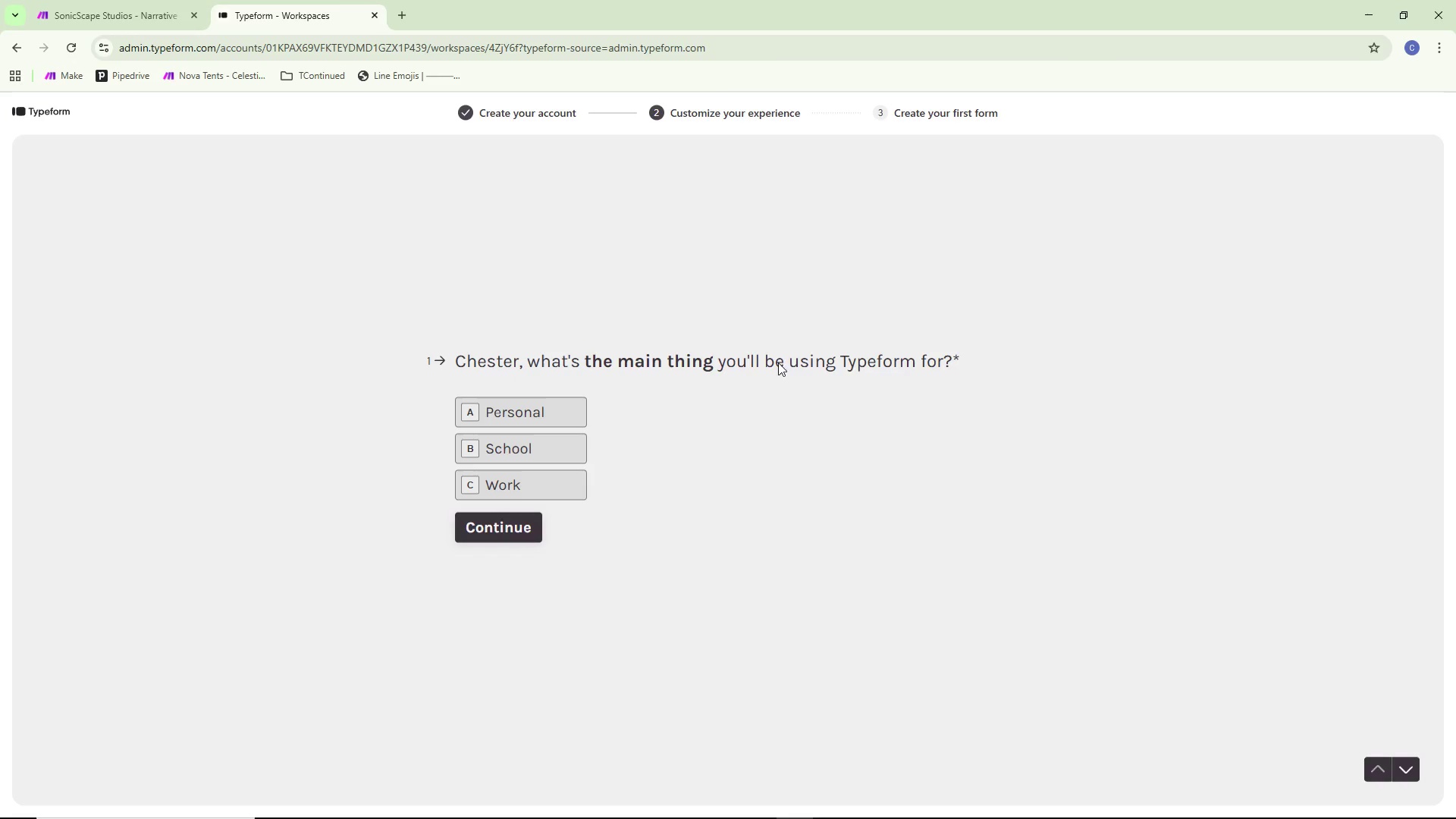 
wait(5.24)
 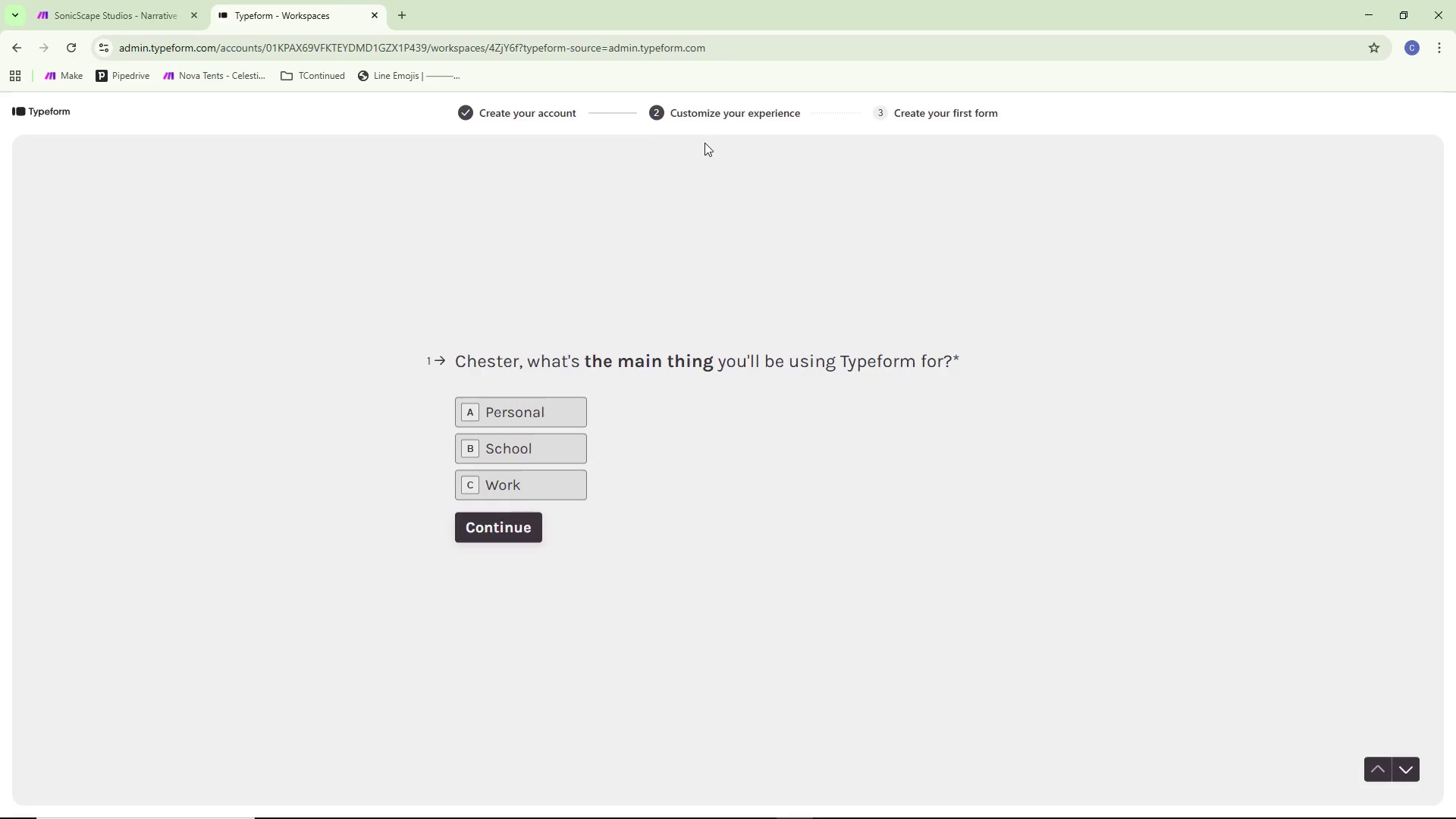 
left_click([528, 414])
 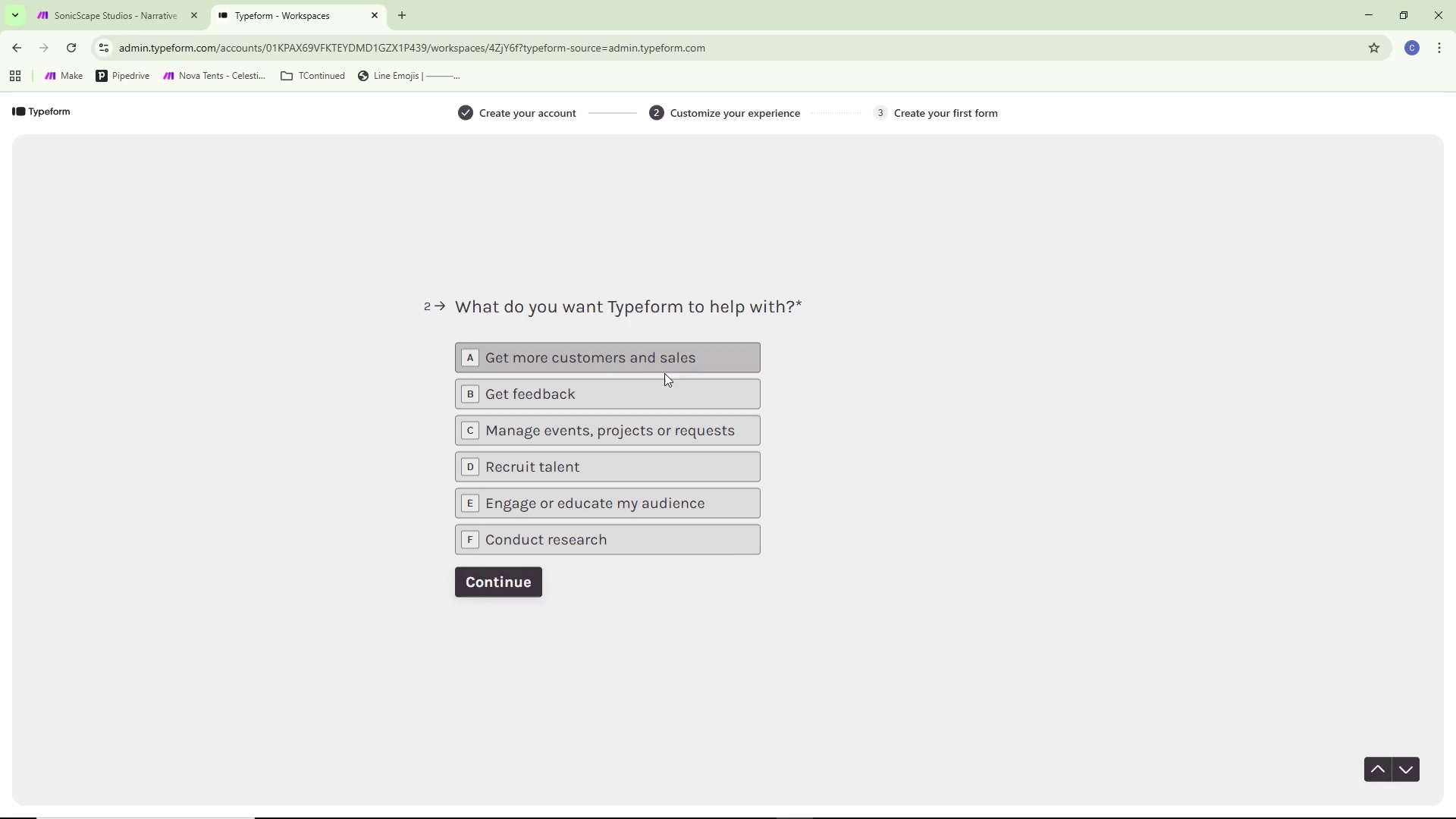 
double_click([504, 589])
 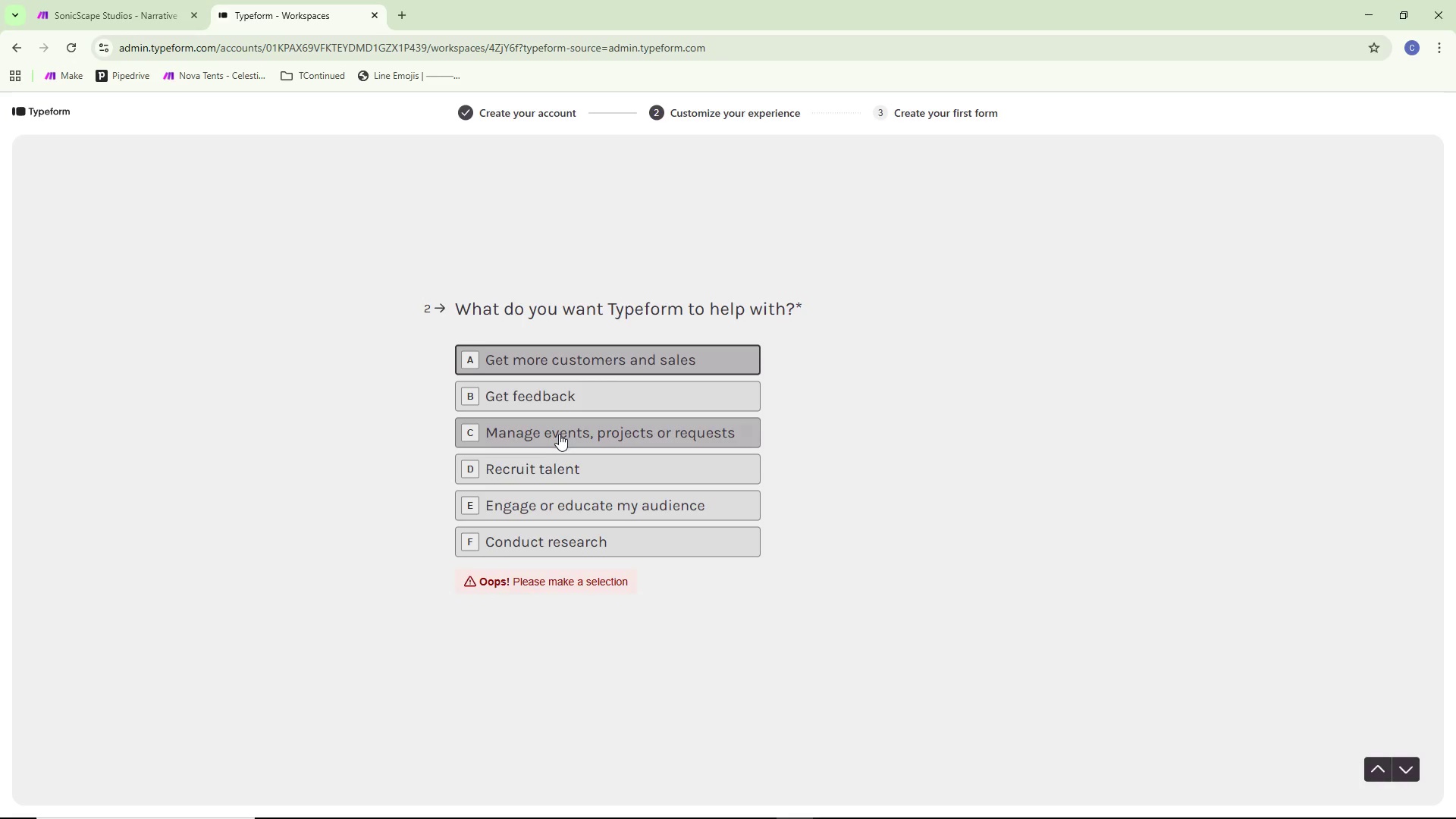 
left_click([615, 363])
 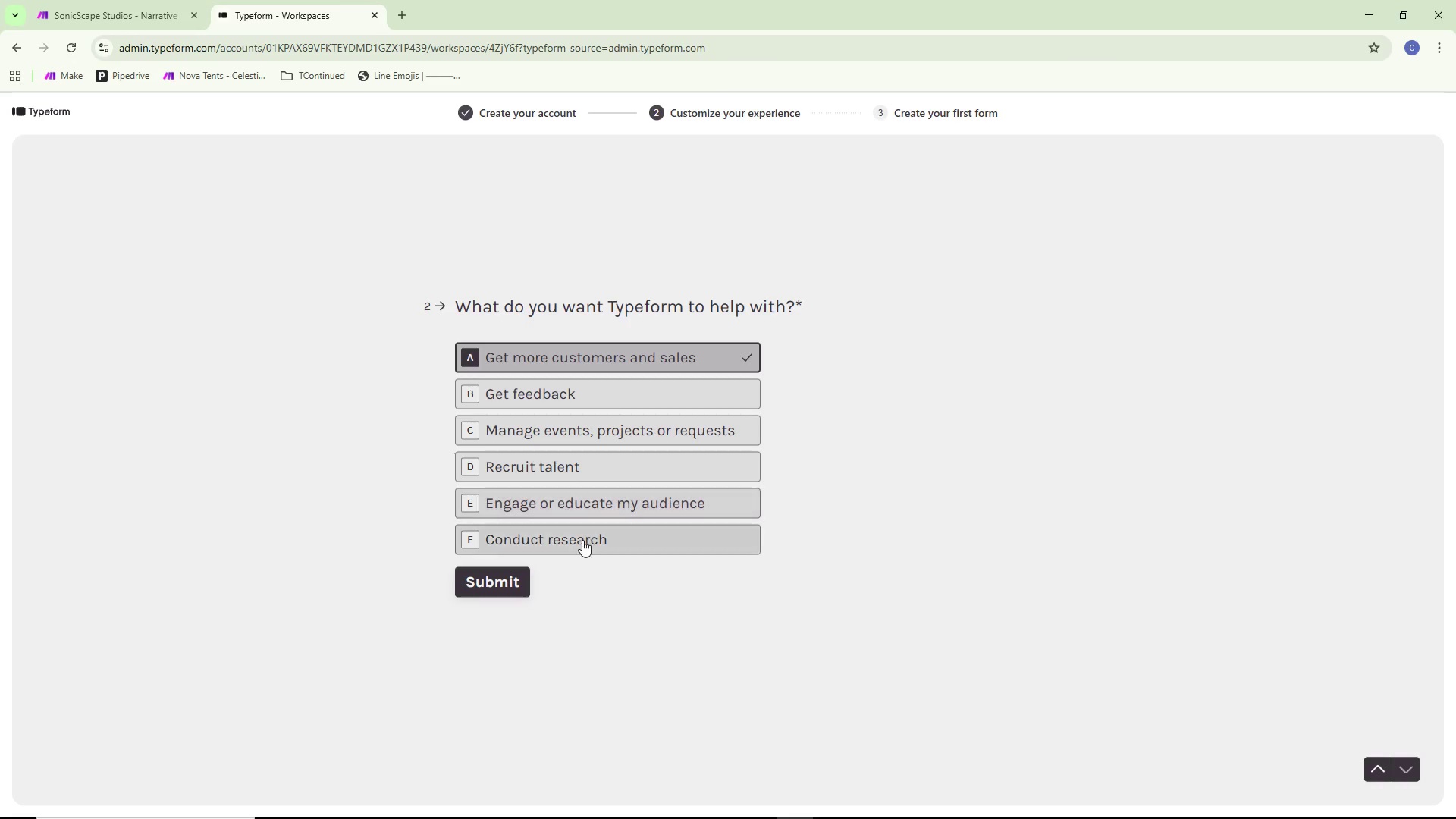 
double_click([499, 587])
 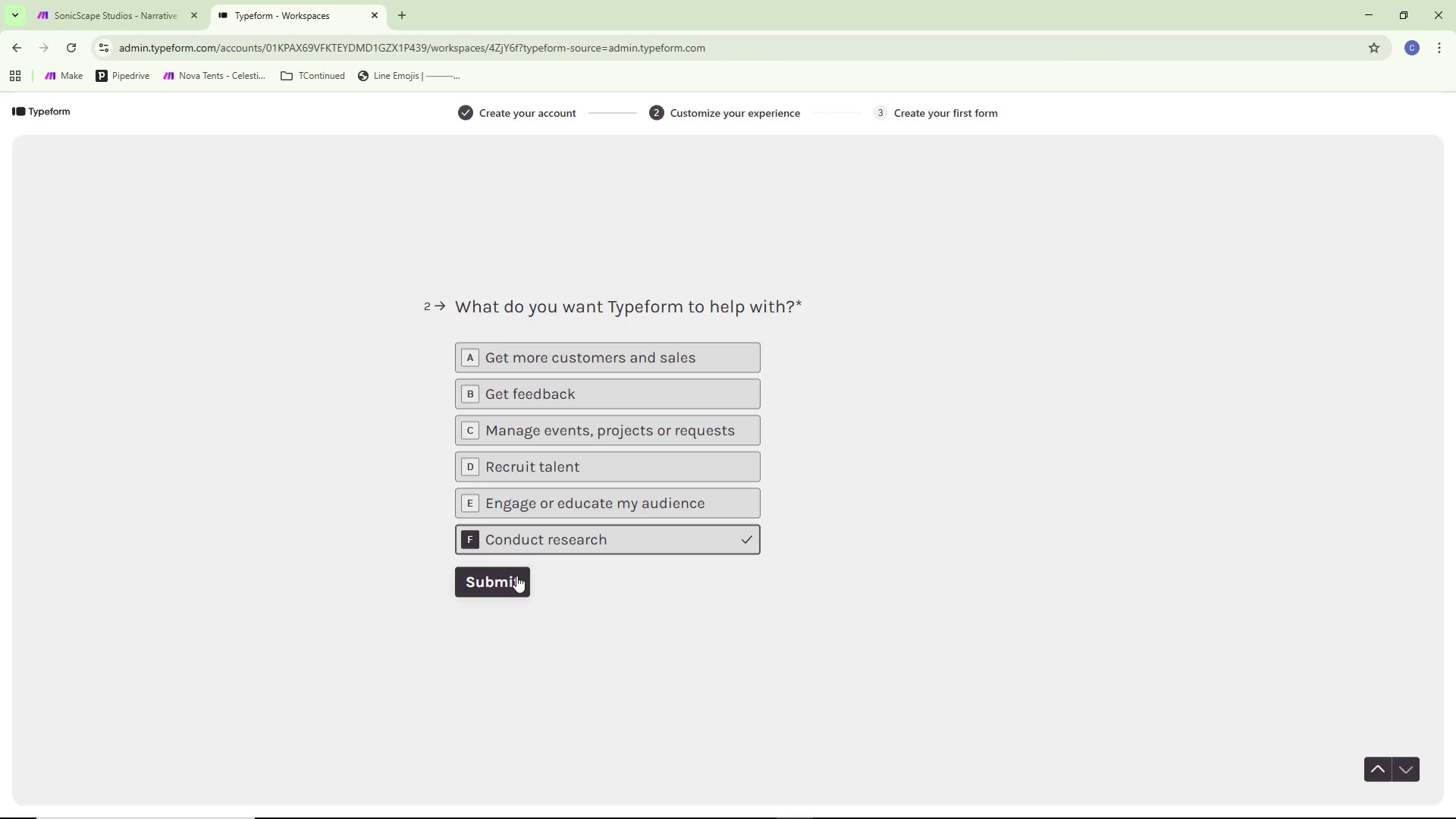 
left_click([516, 576])
 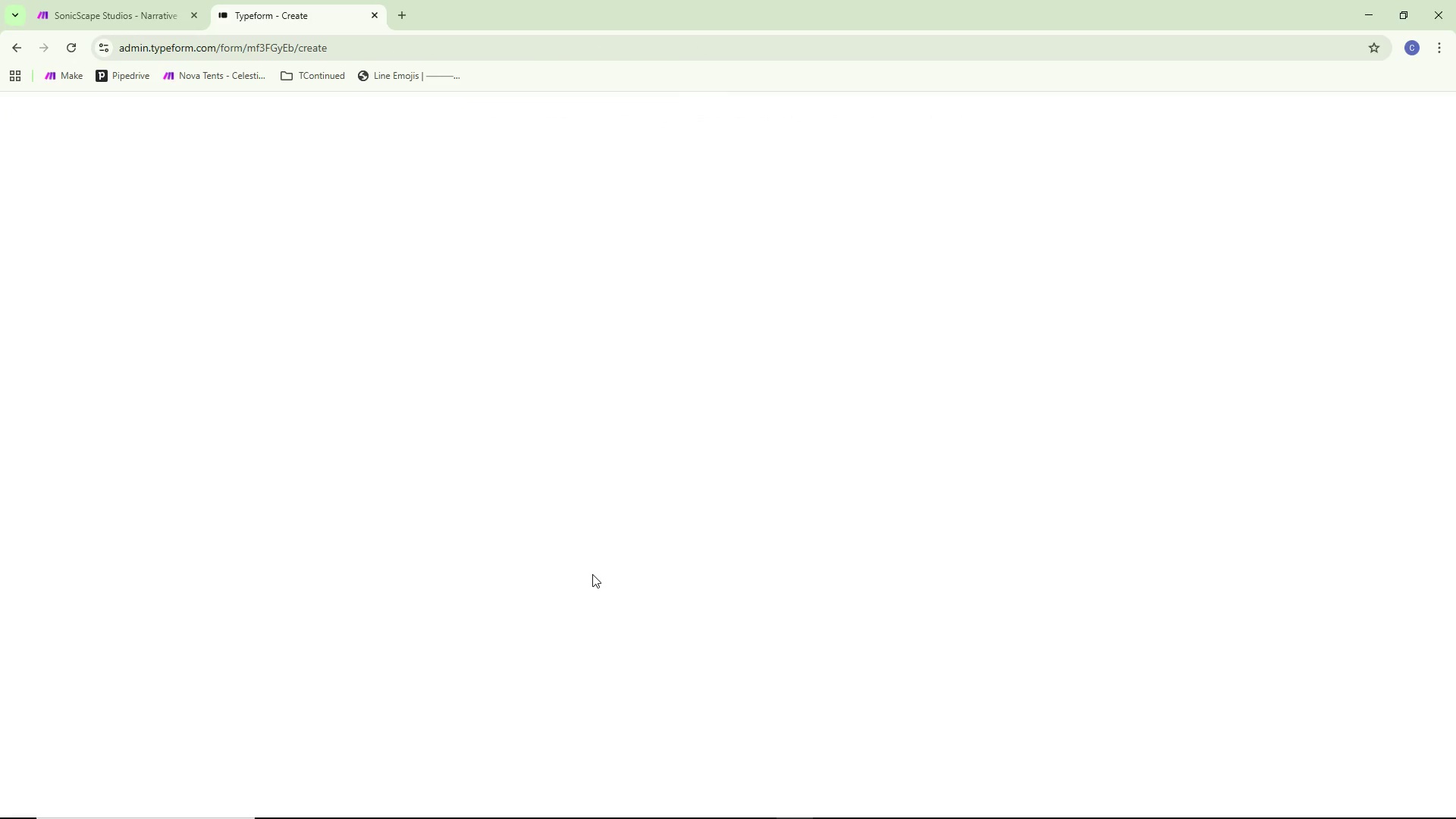 
wait(8.98)
 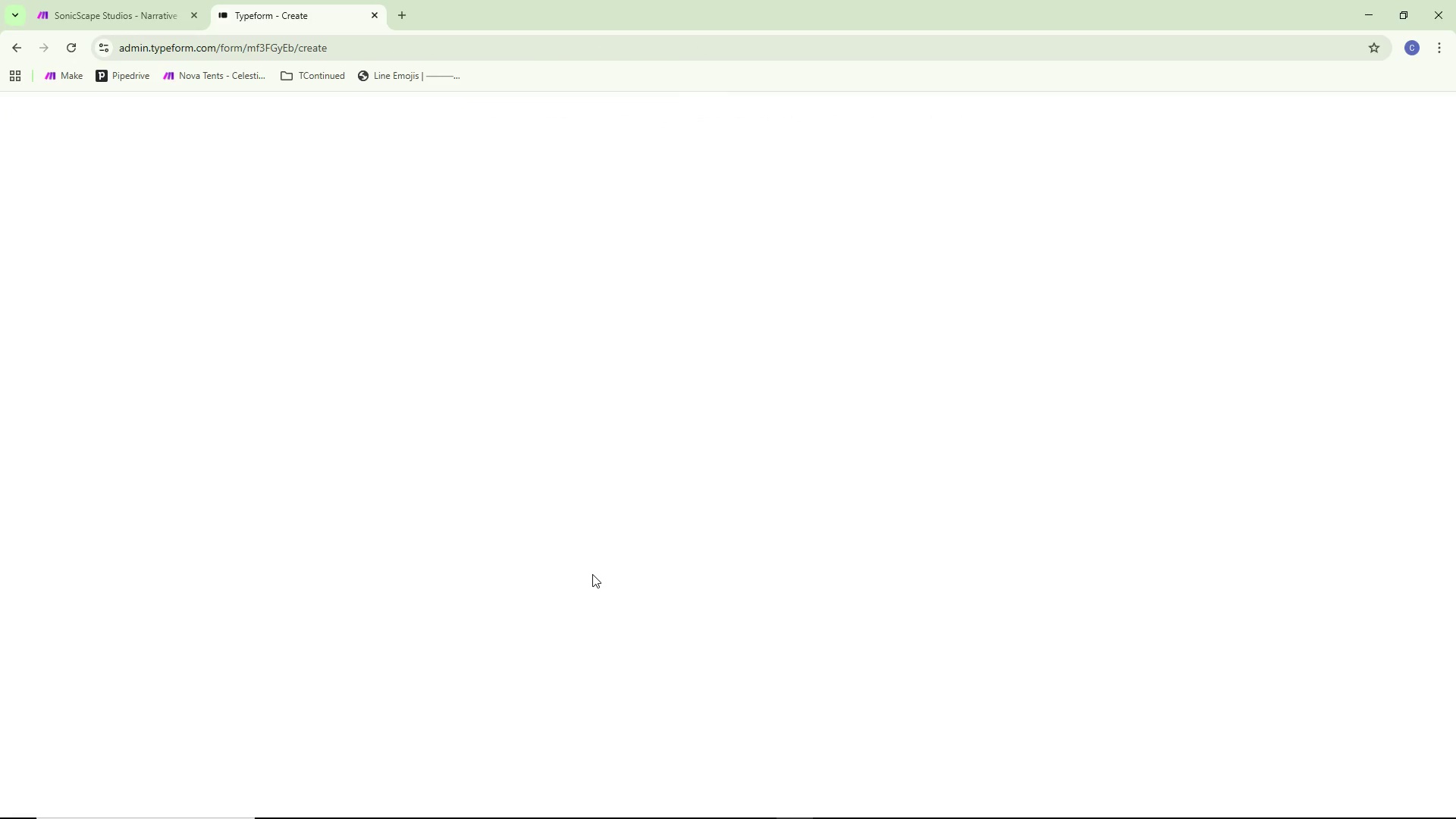 
left_click([682, 592])
 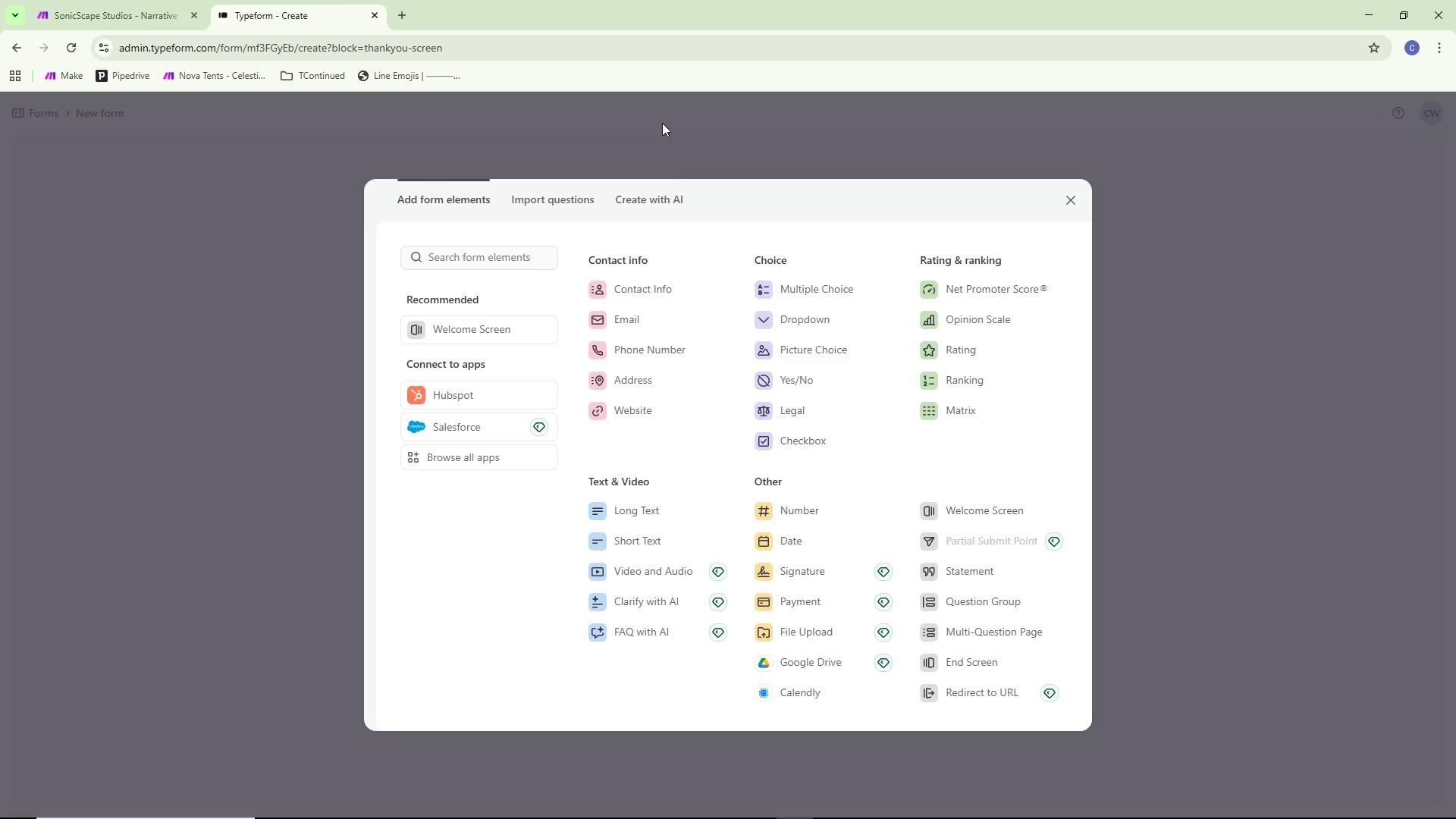 
wait(20.66)
 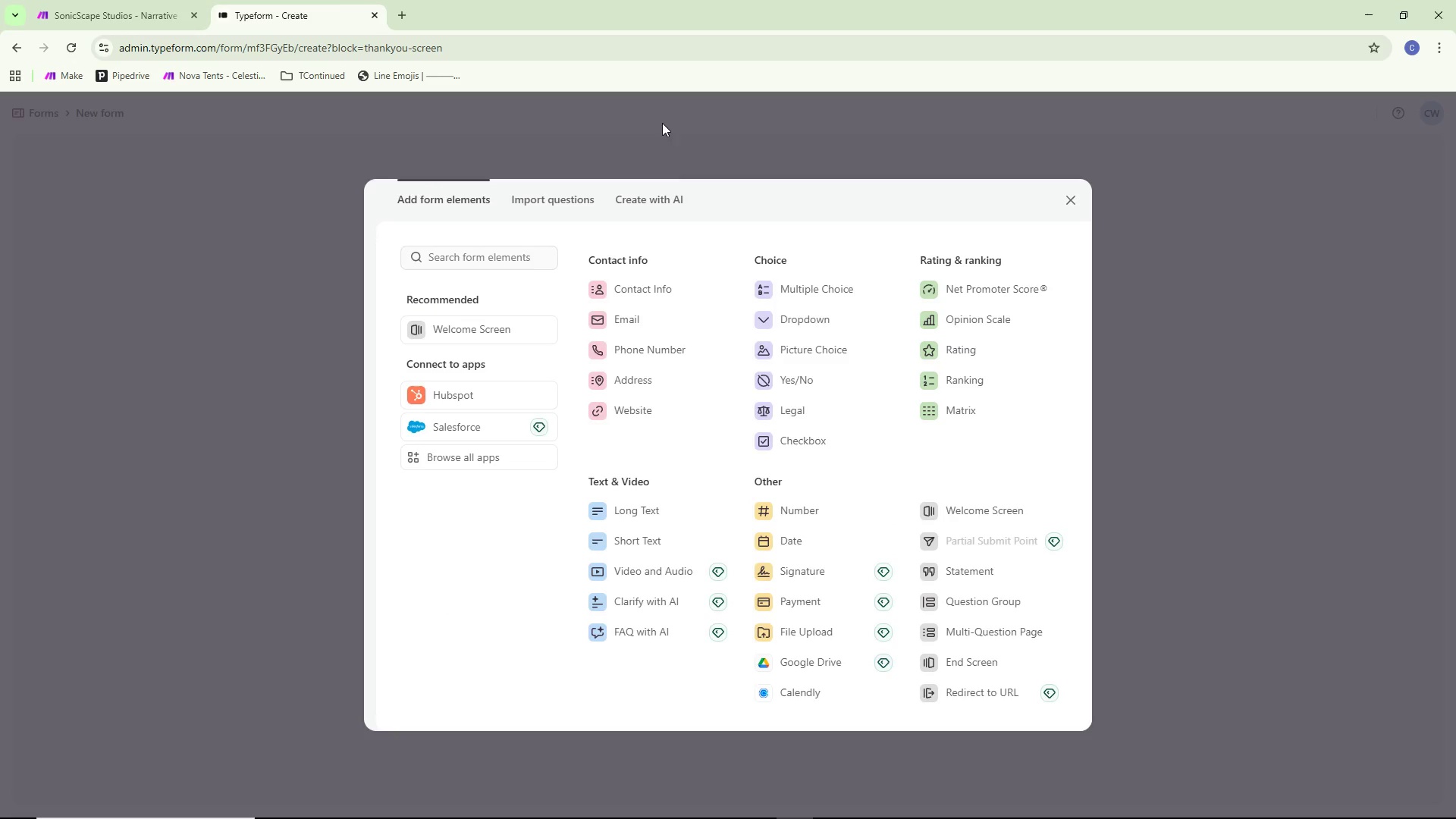 
left_click([639, 538])
 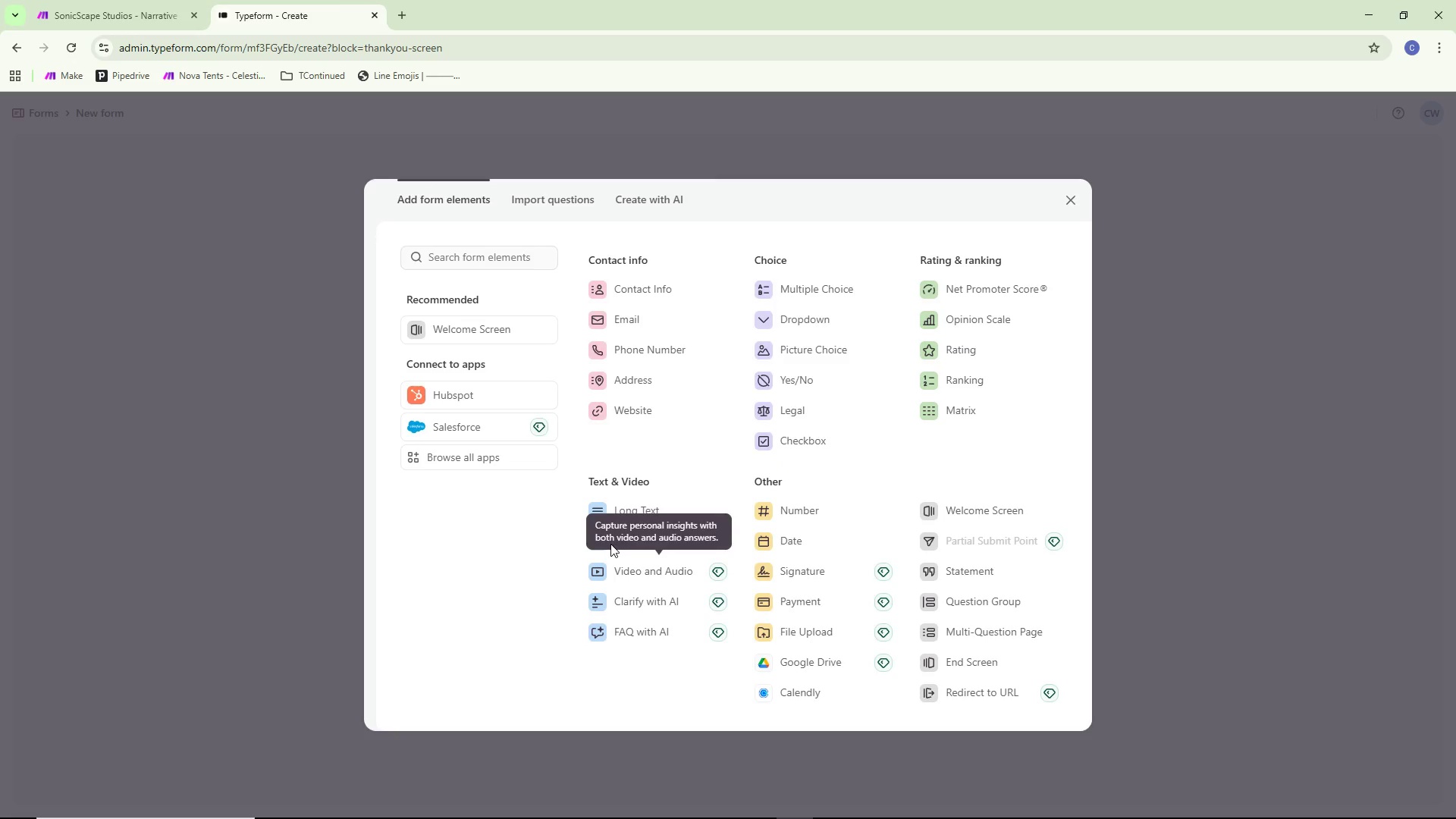 
left_click([601, 544])
 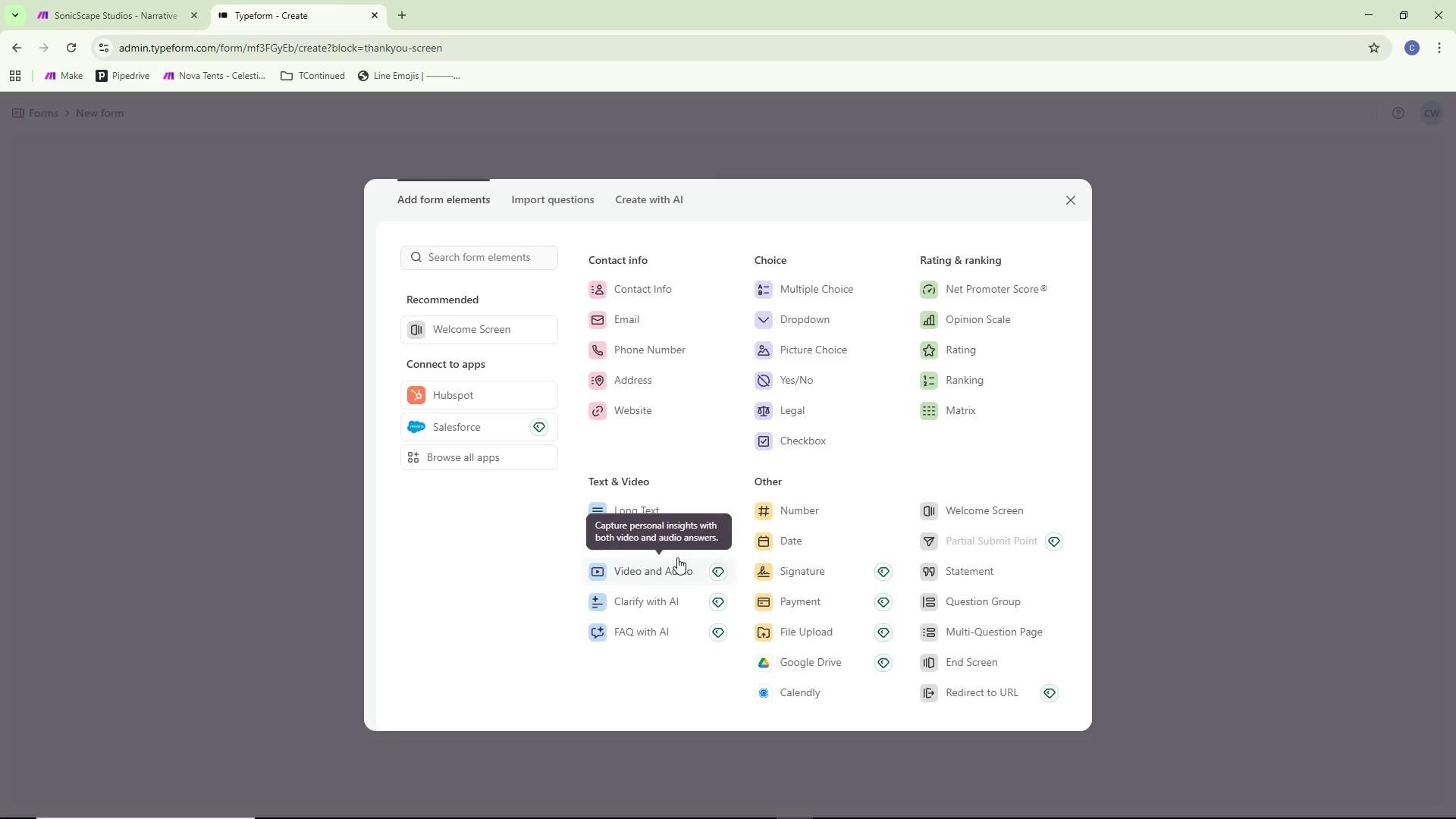 
left_click([664, 554])
 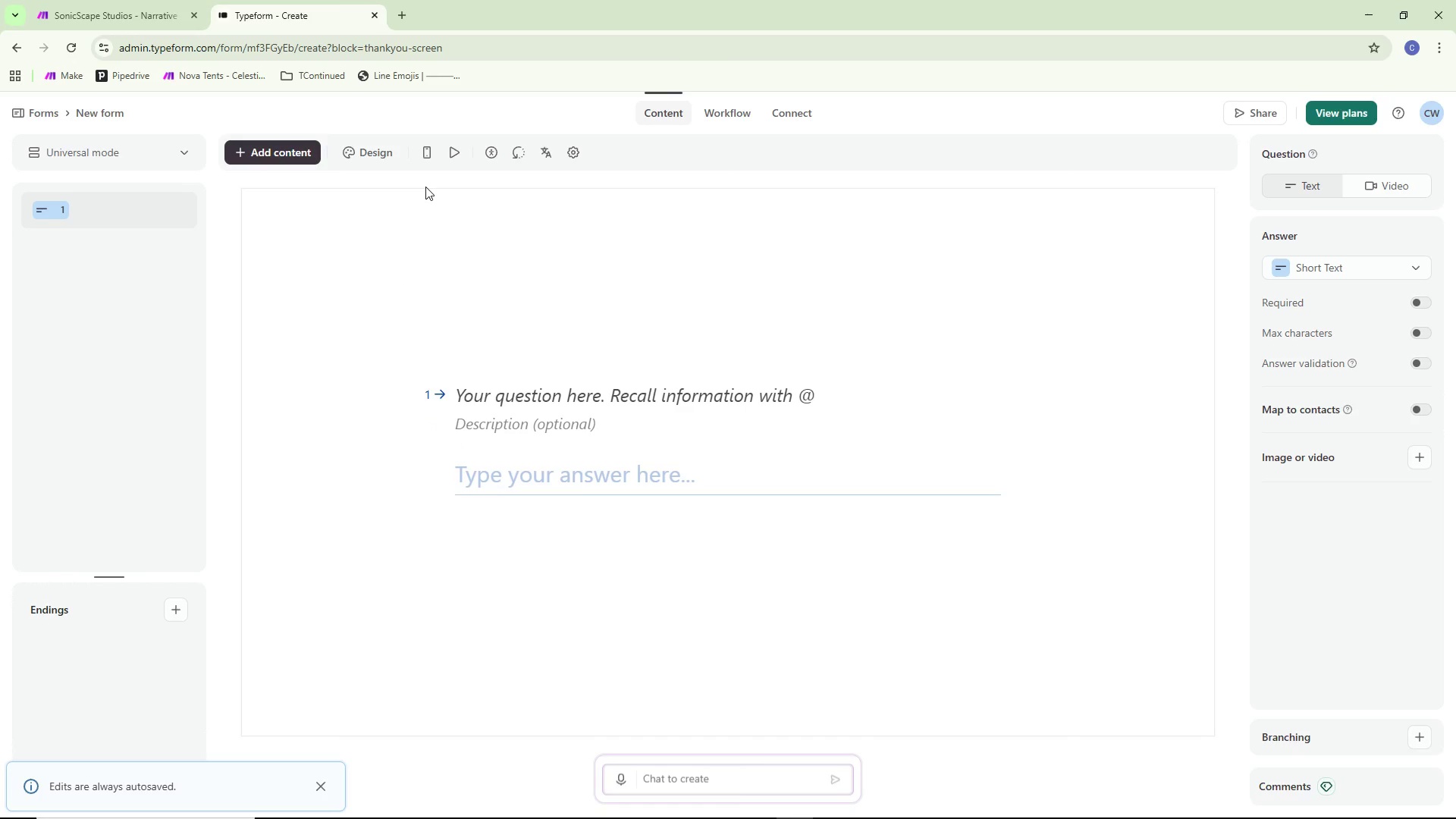 
wait(8.92)
 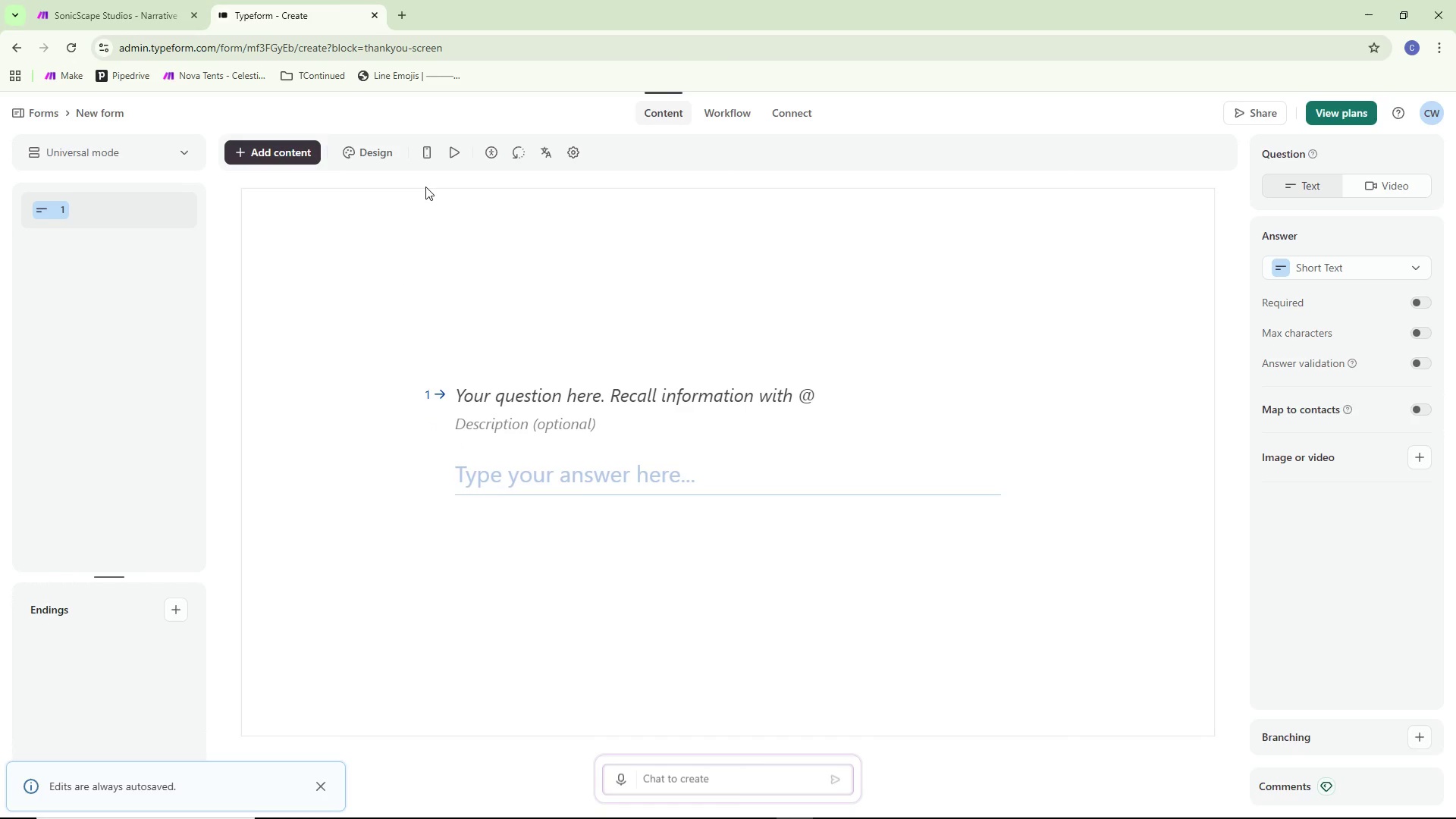 
left_click([146, 492])
 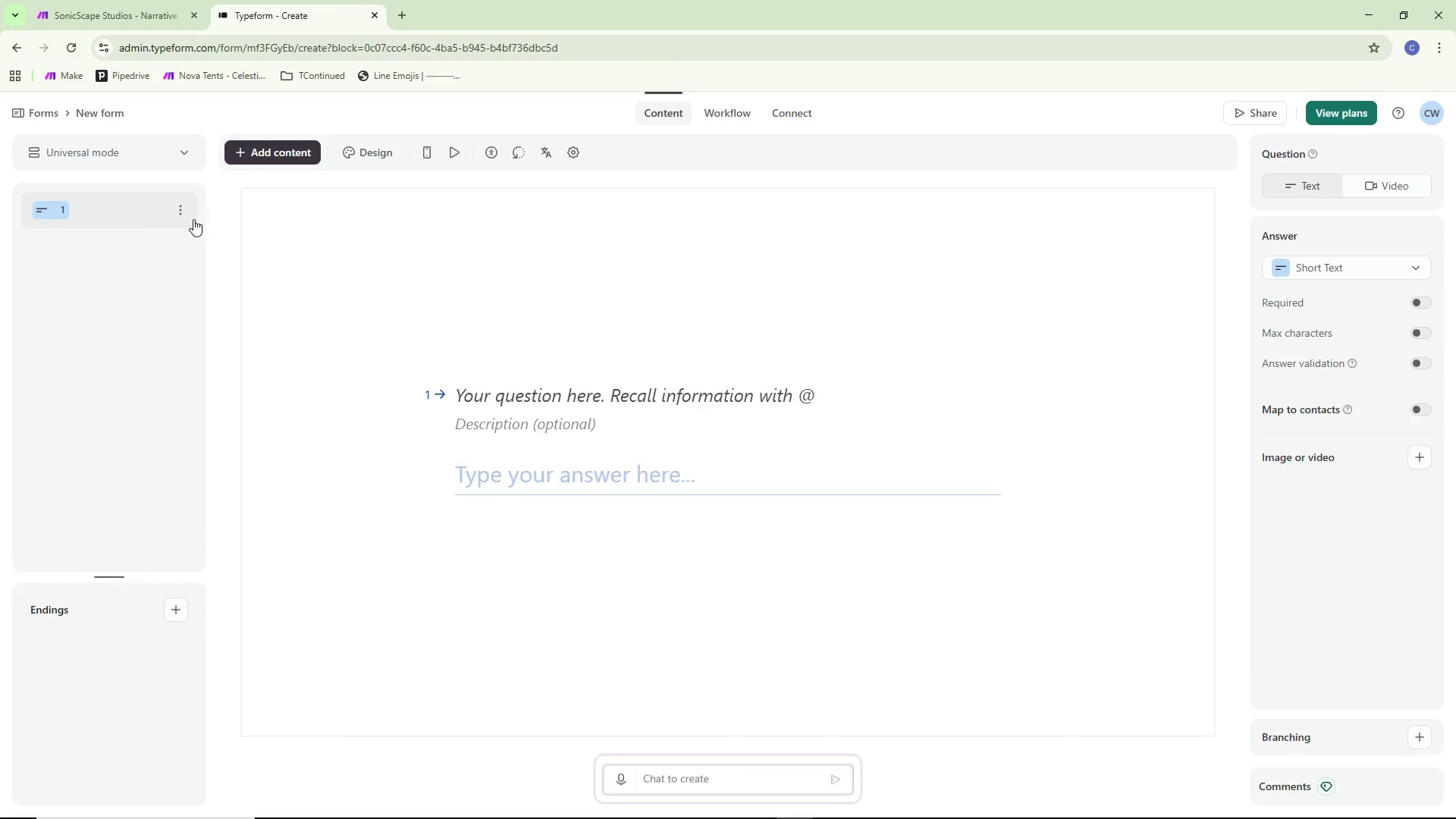 
left_click([184, 212])
 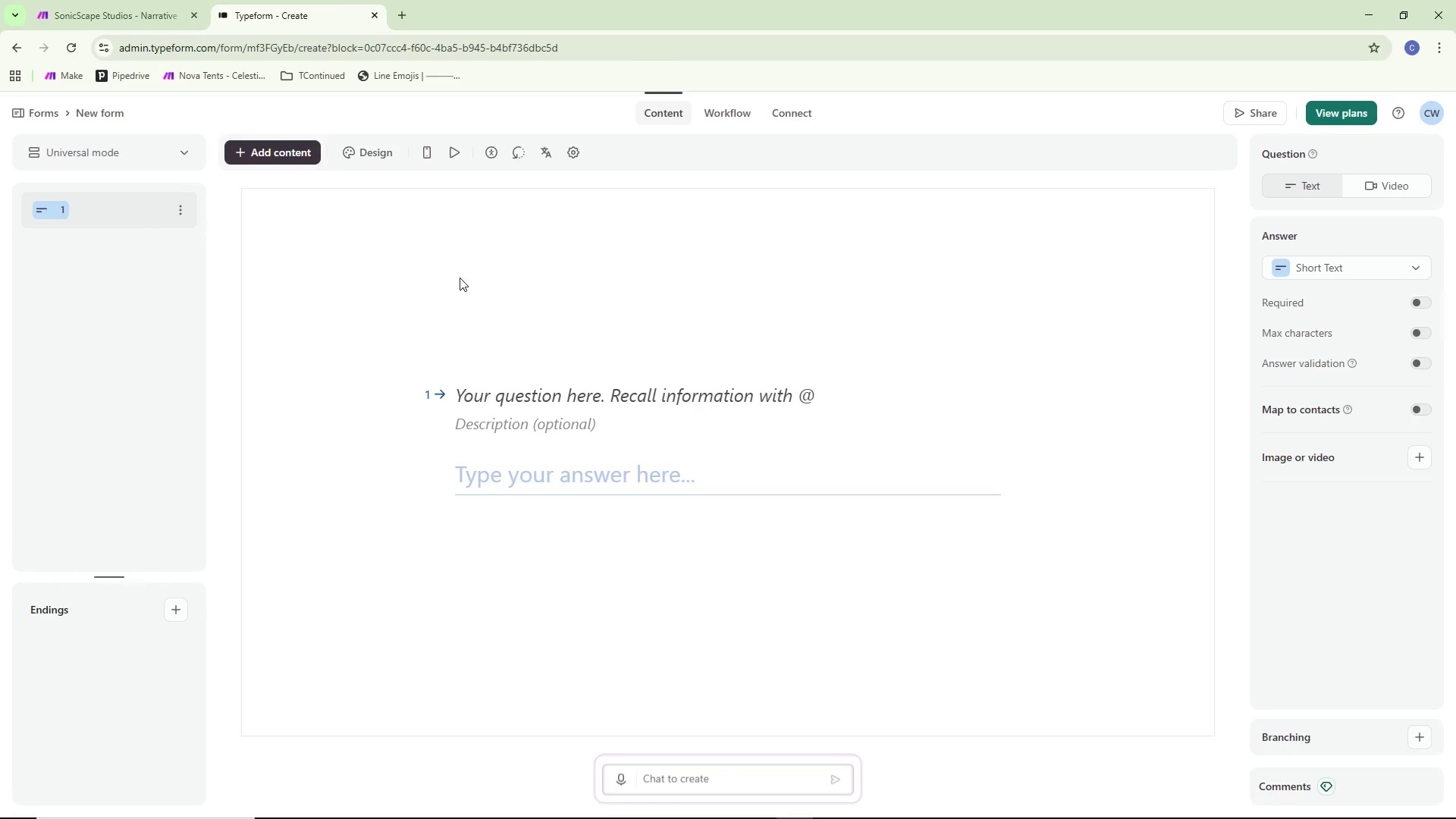 
left_click([268, 155])
 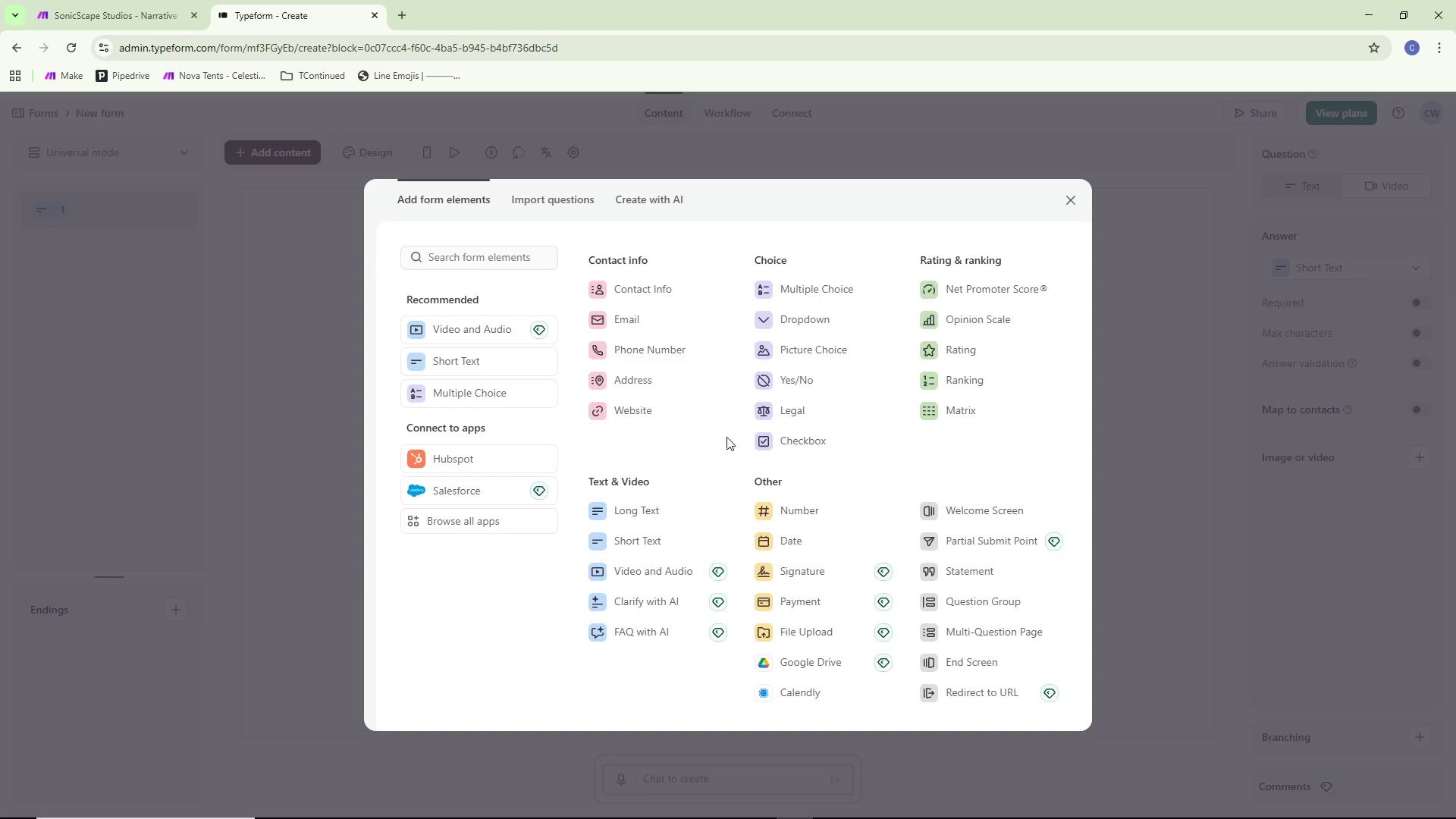 
wait(7.97)
 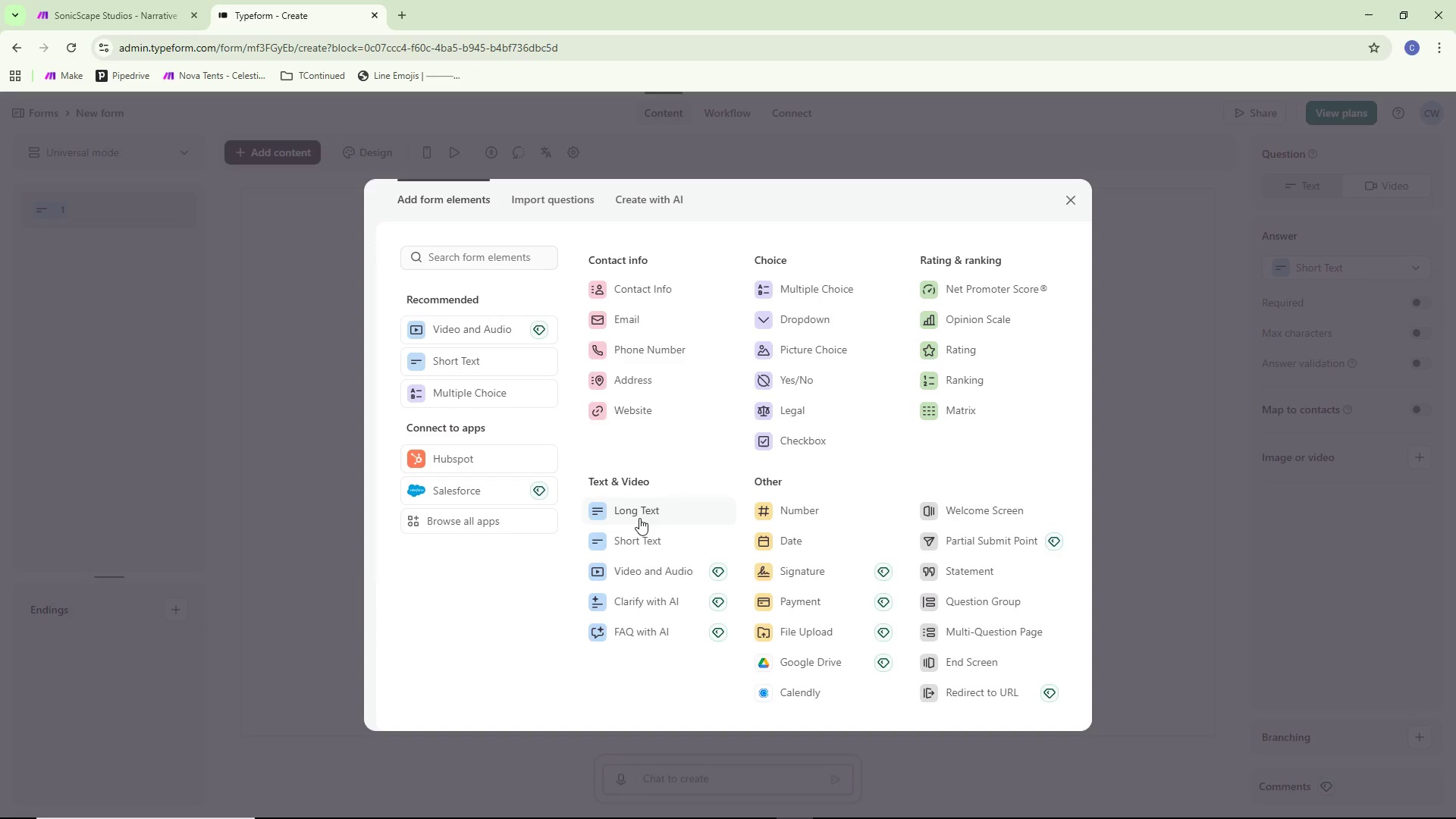 
left_click([287, 472])
 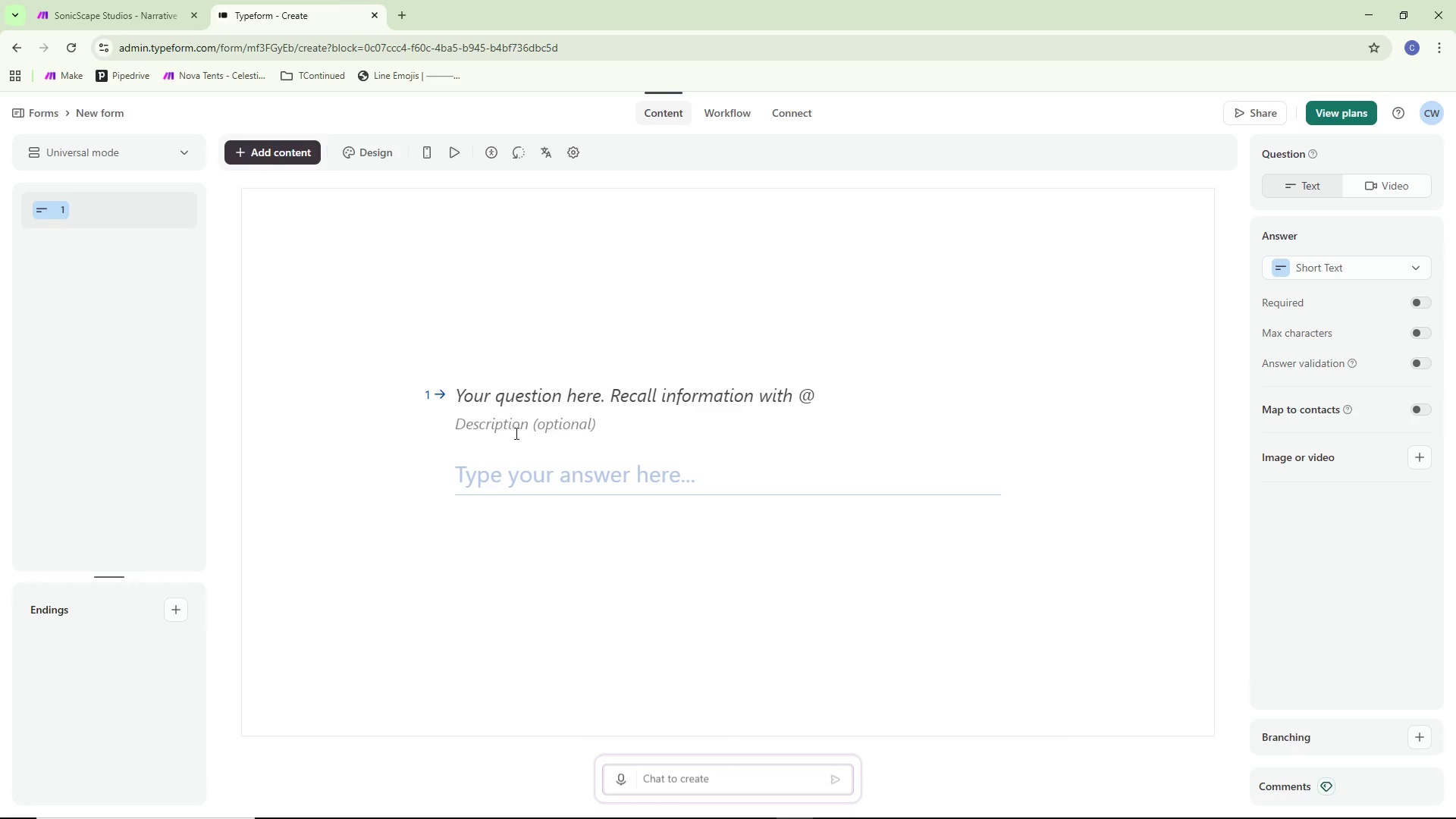 
left_click([507, 498])
 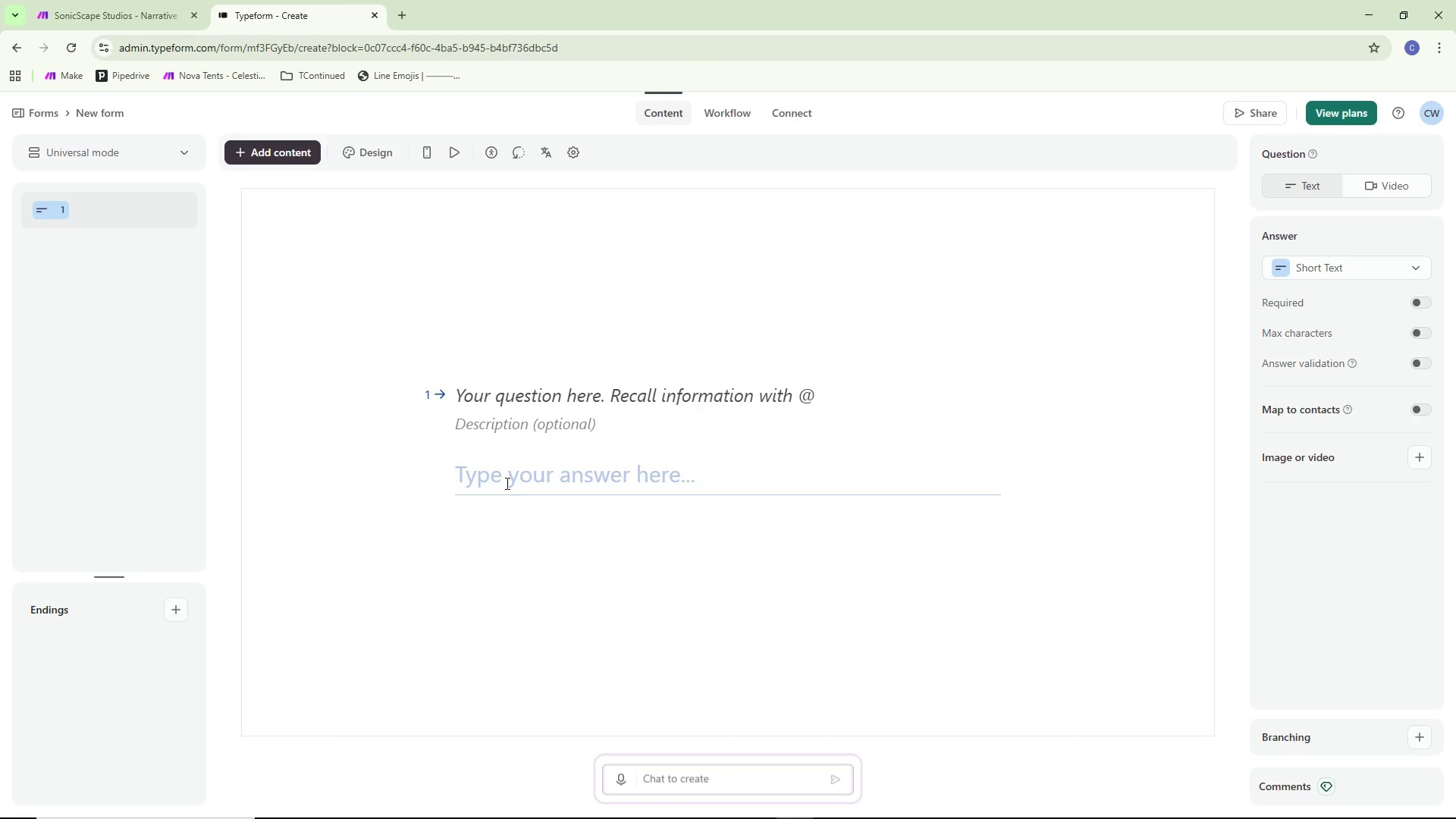 
left_click([506, 483])
 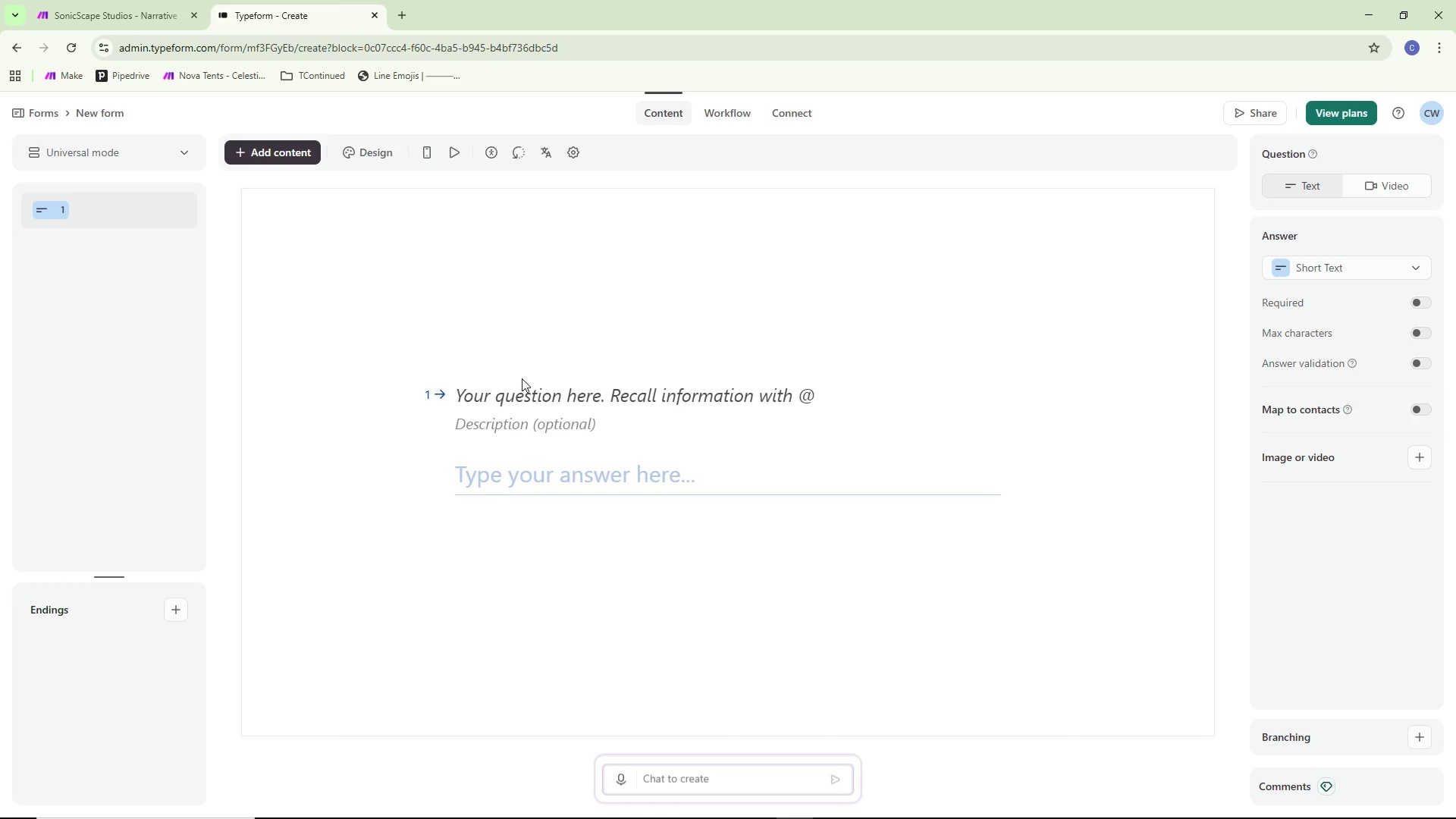 
double_click([522, 390])
 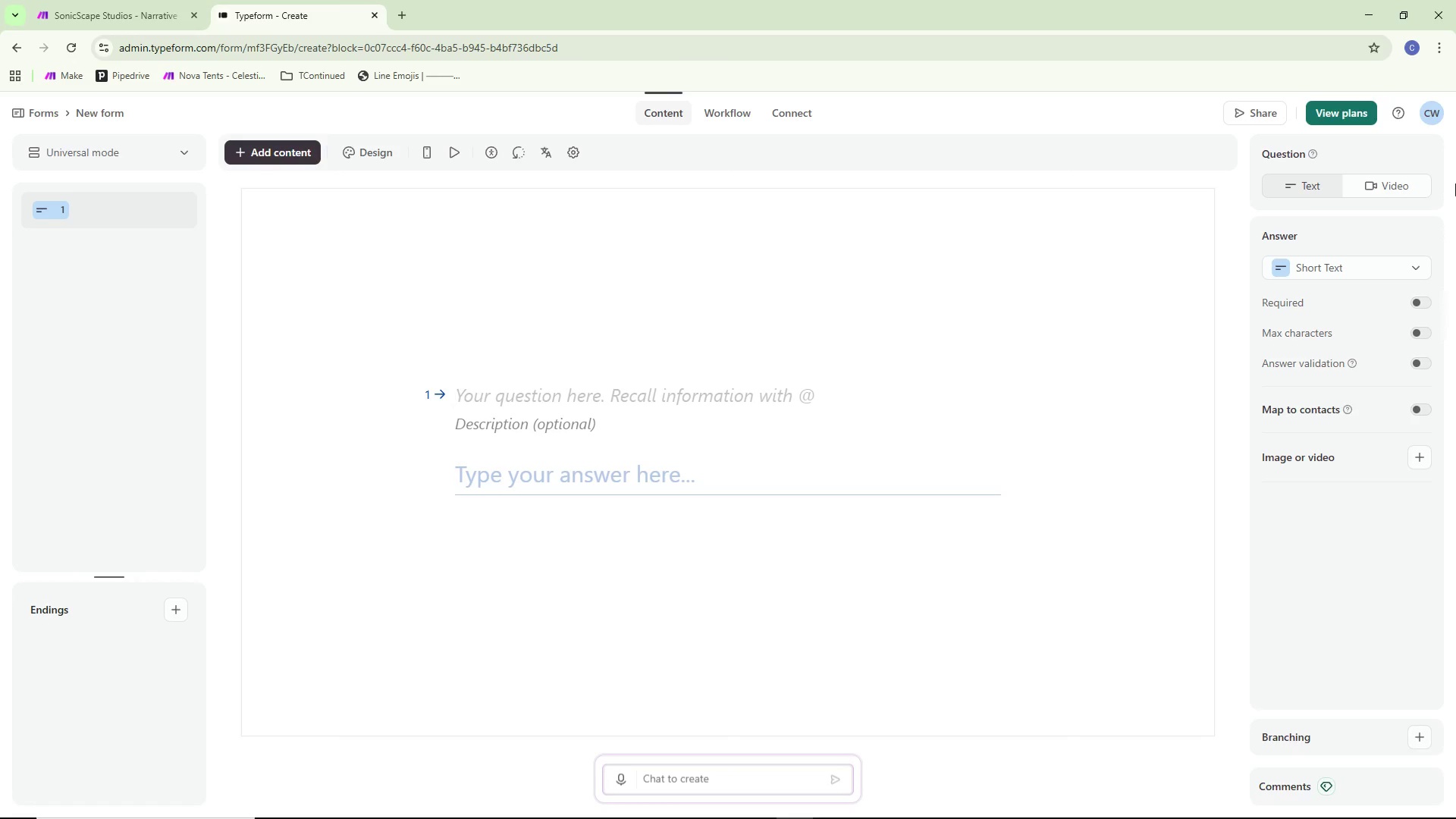 
type(Full Name)
 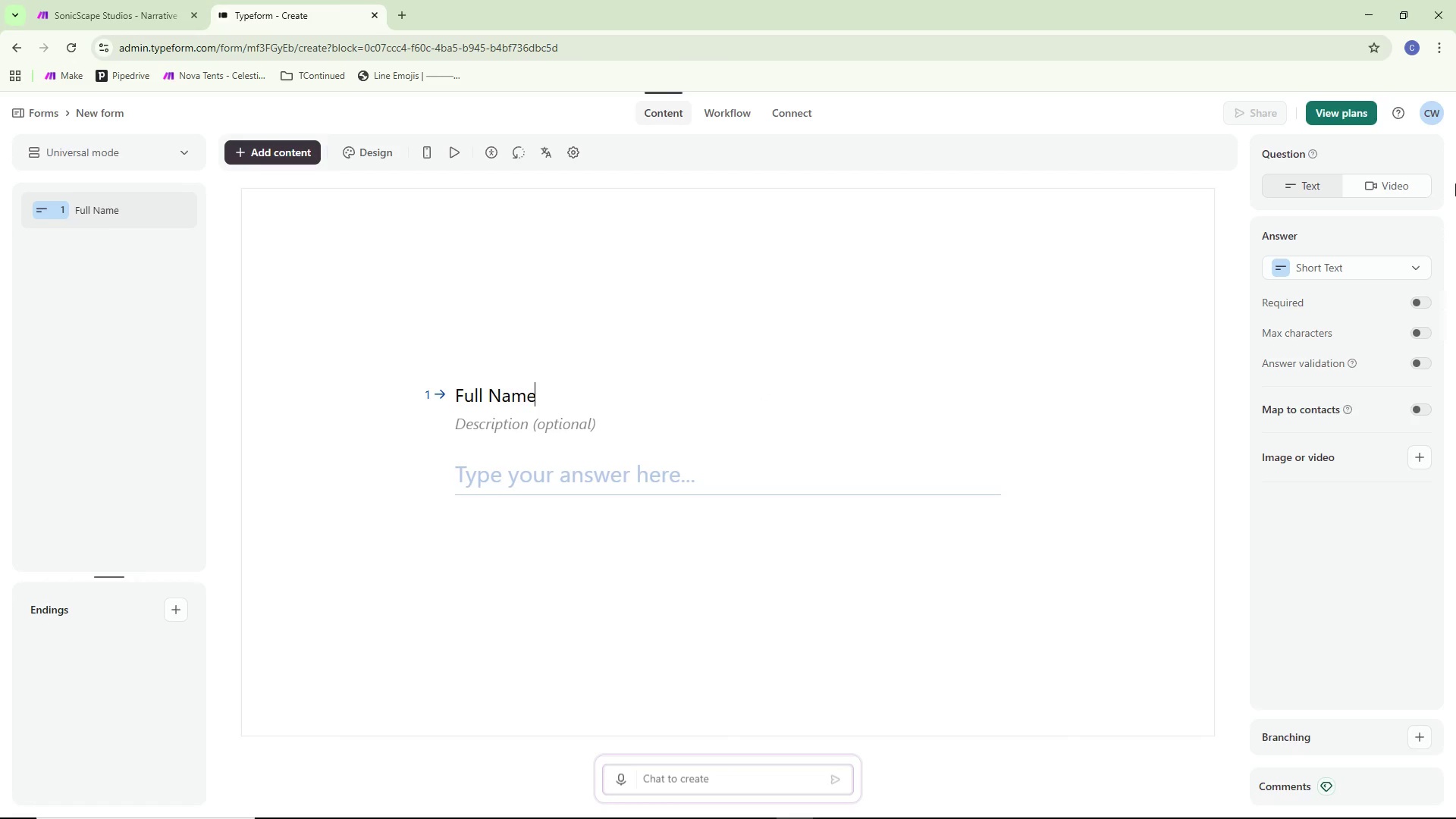 
scroll: coordinate [903, 441], scroll_direction: down, amount: 3.0
 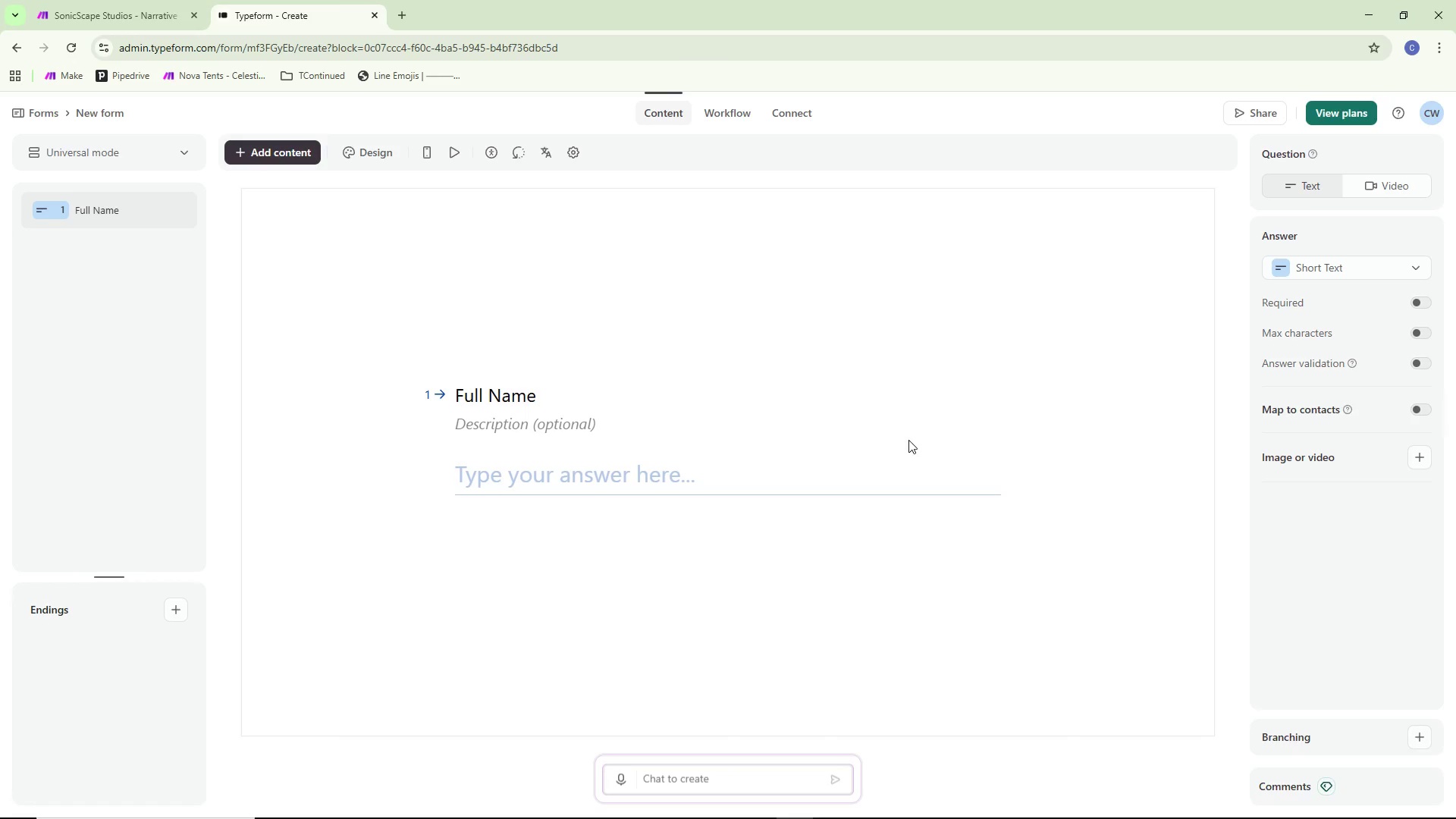 
key(Alt+AltLeft)
 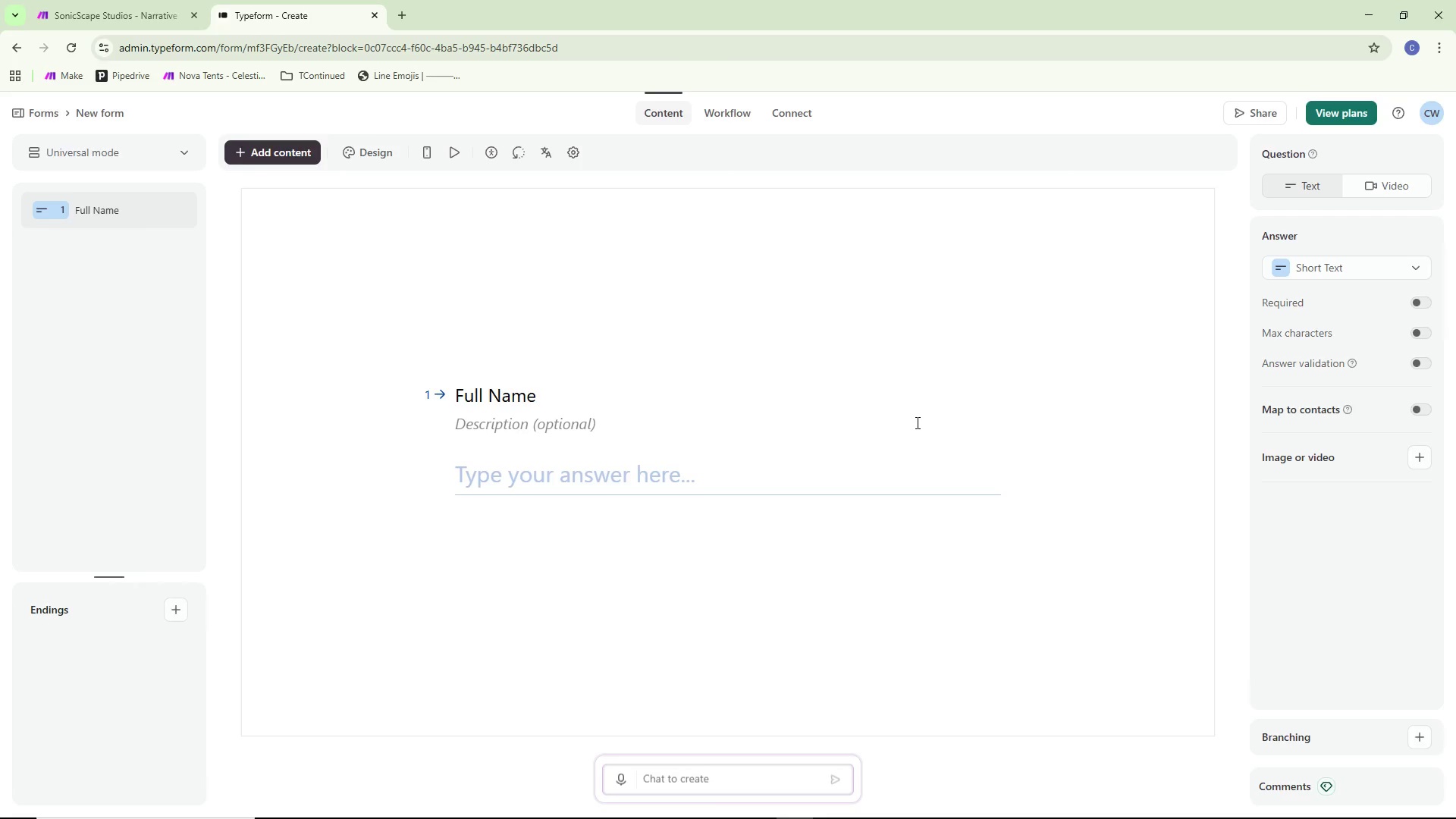 
key(Alt+Tab)